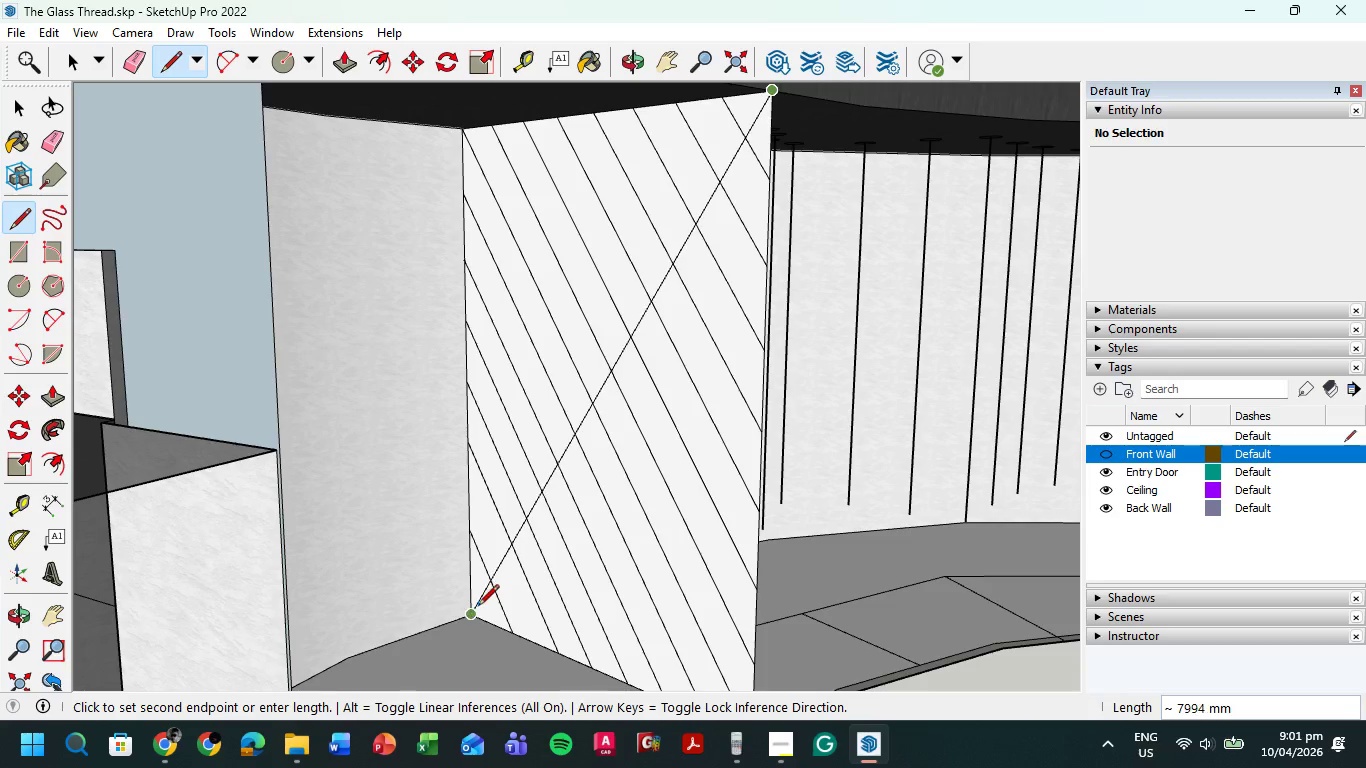 
left_click([472, 614])
 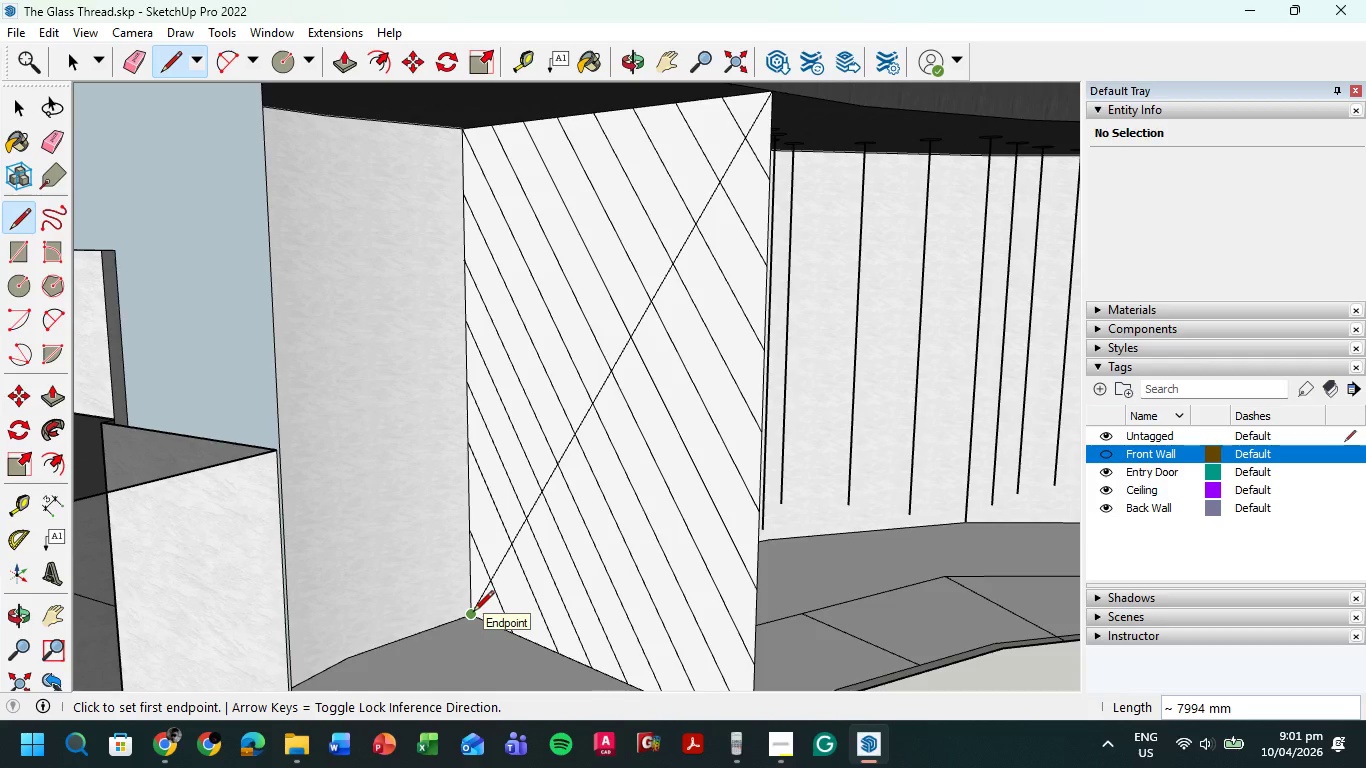 
key(P)
 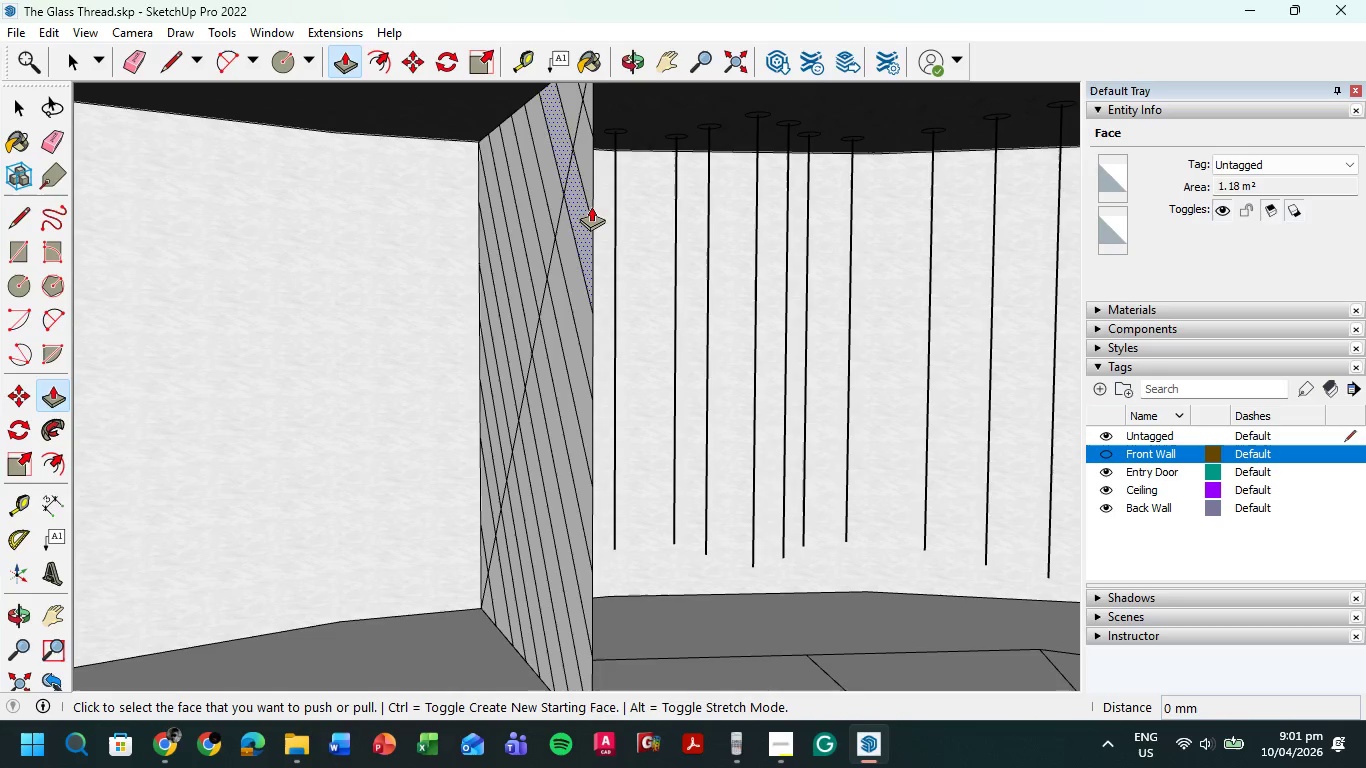 
left_click([554, 191])
 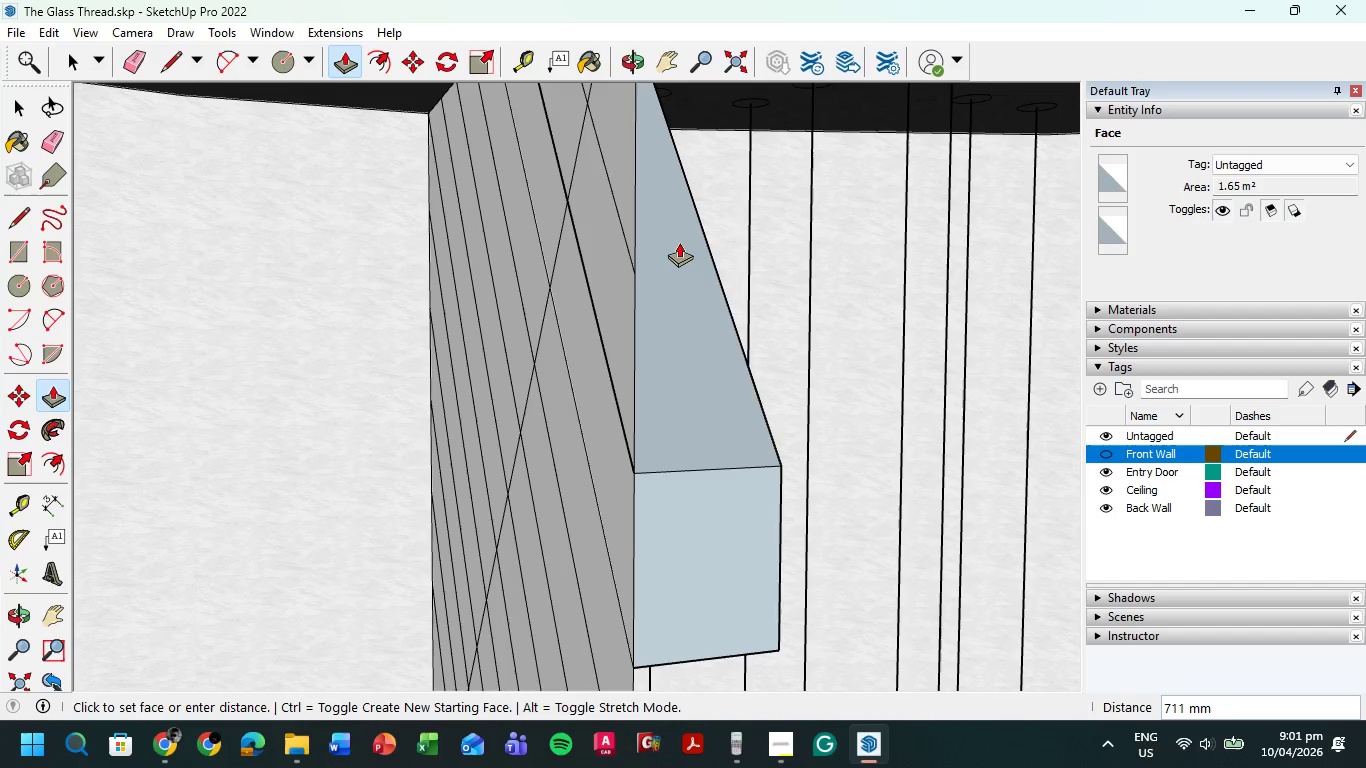 
scroll: coordinate [561, 188], scroll_direction: up, amount: 7.0
 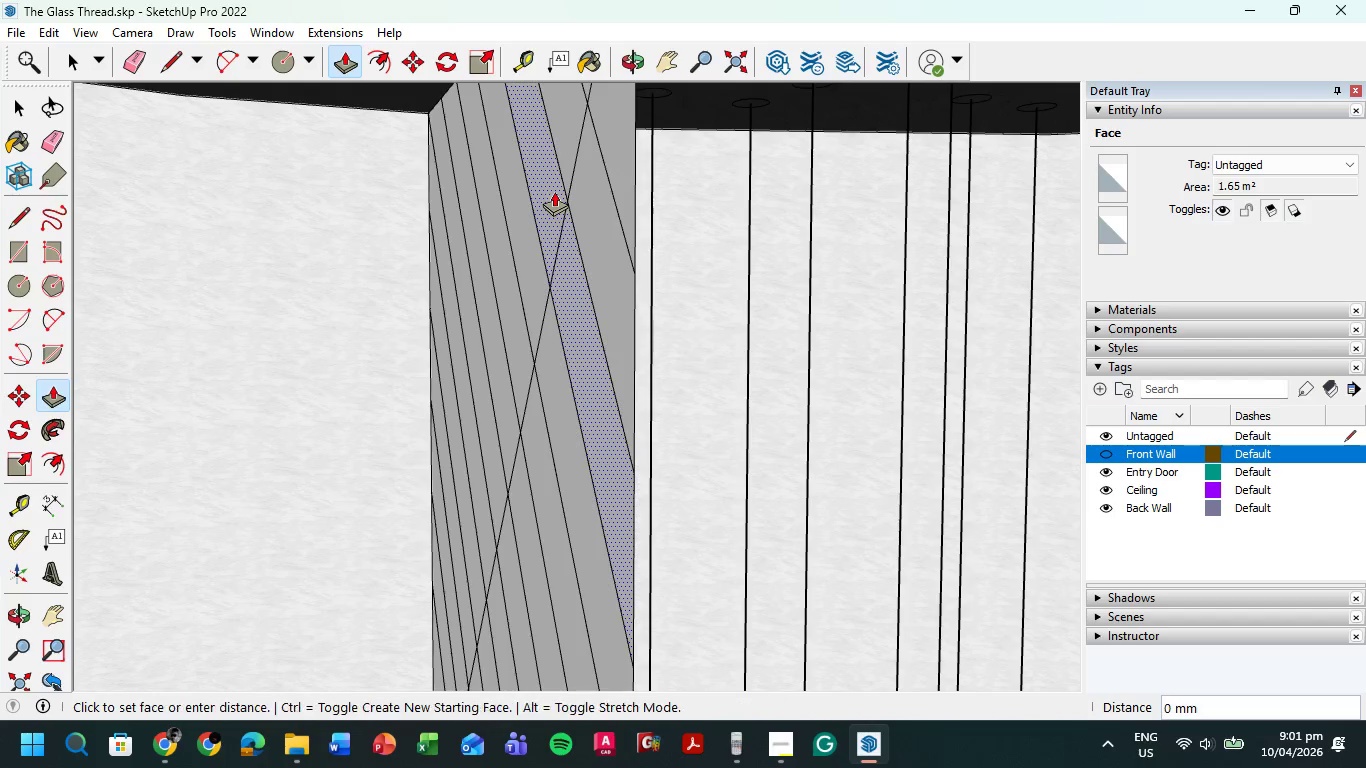 
left_click([658, 252])
 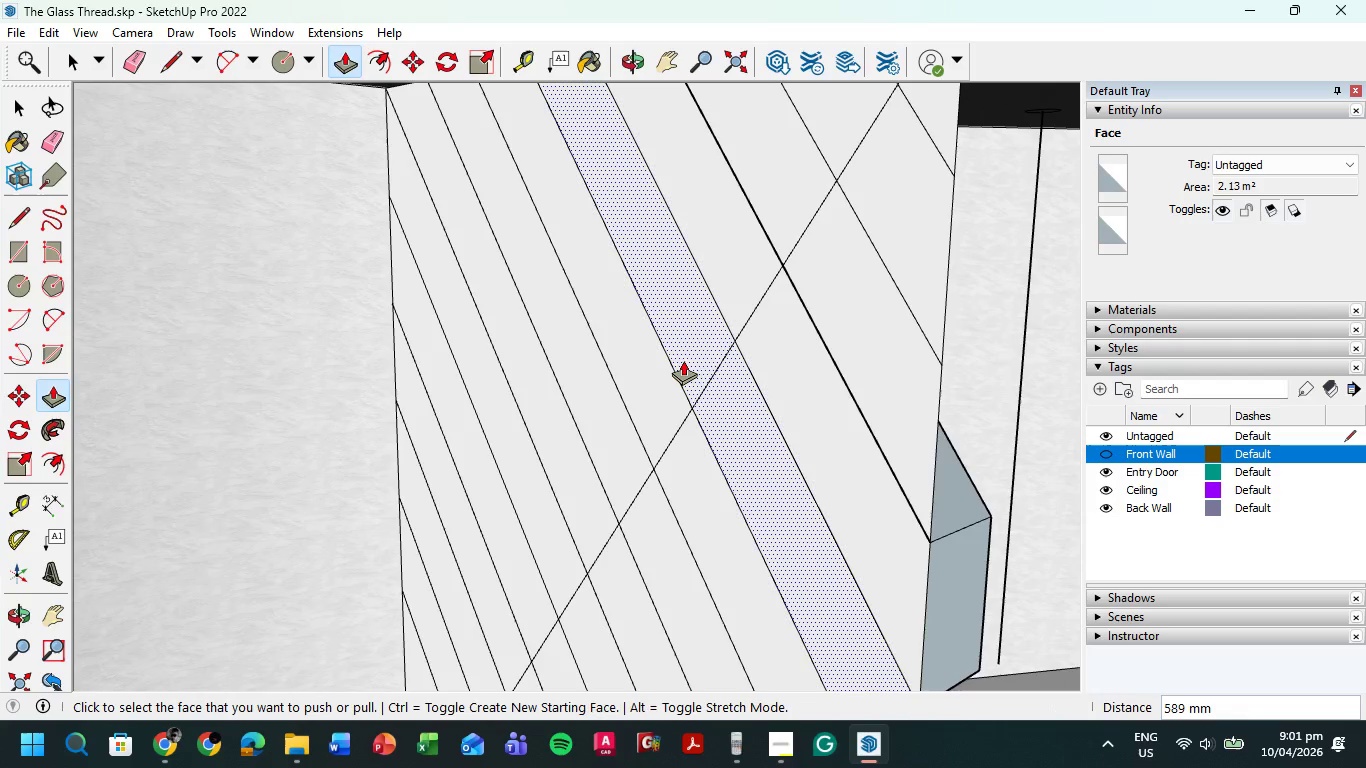 
key(Escape)
 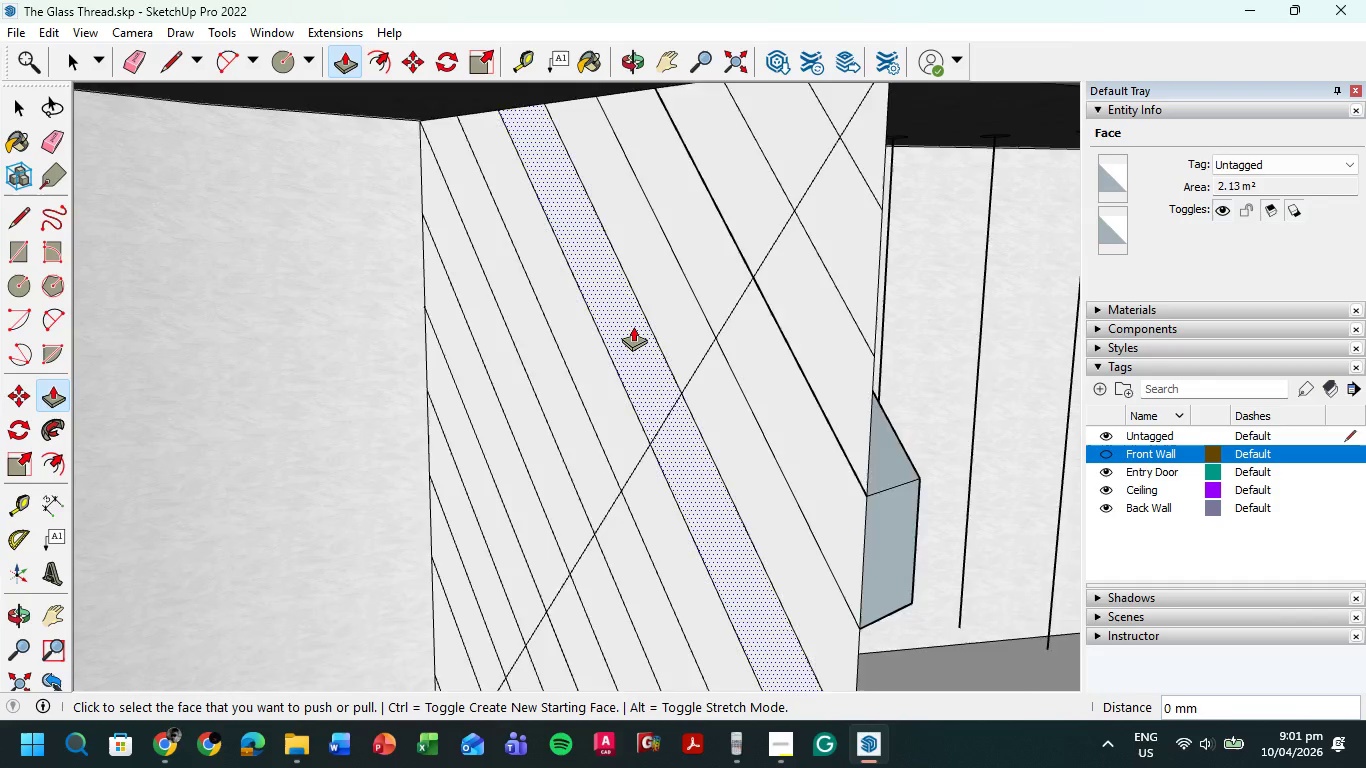 
scroll: coordinate [632, 327], scroll_direction: down, amount: 4.0
 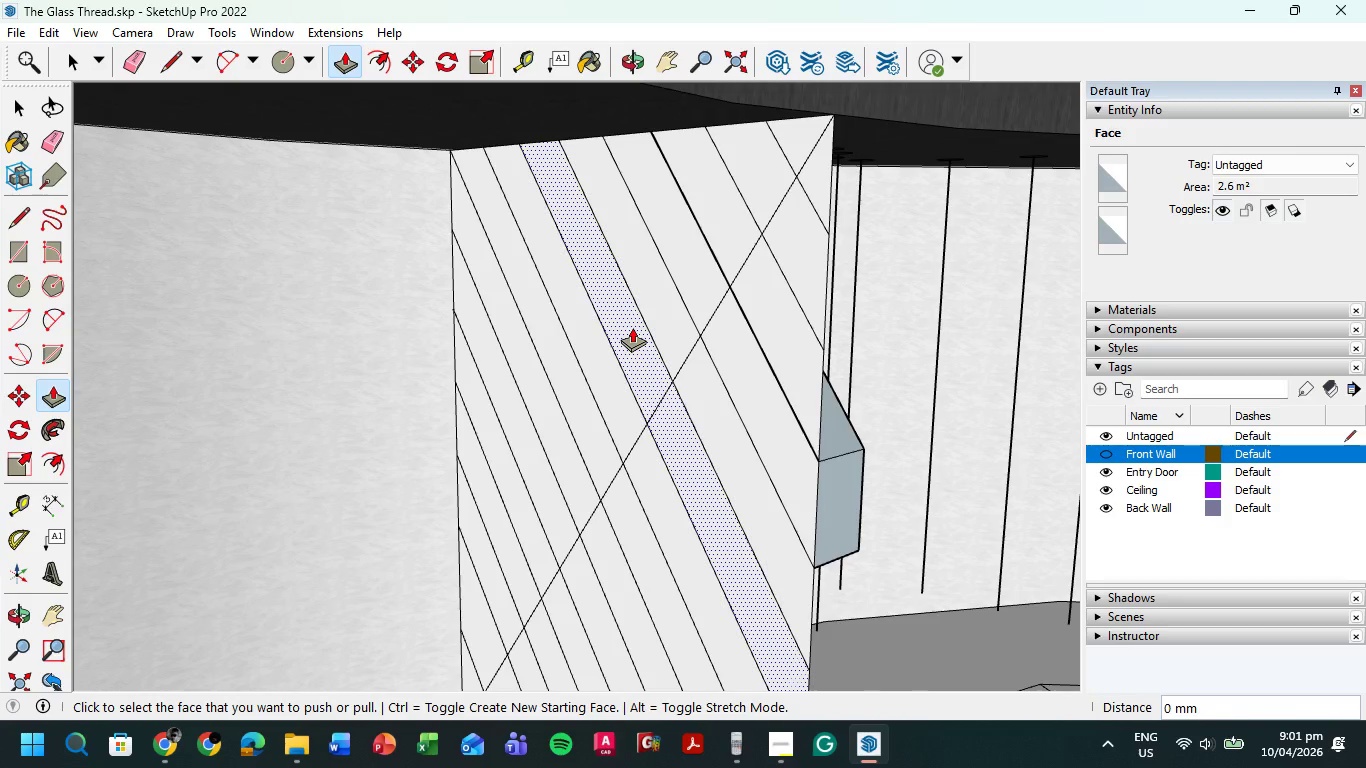 
key(Control+Z)
 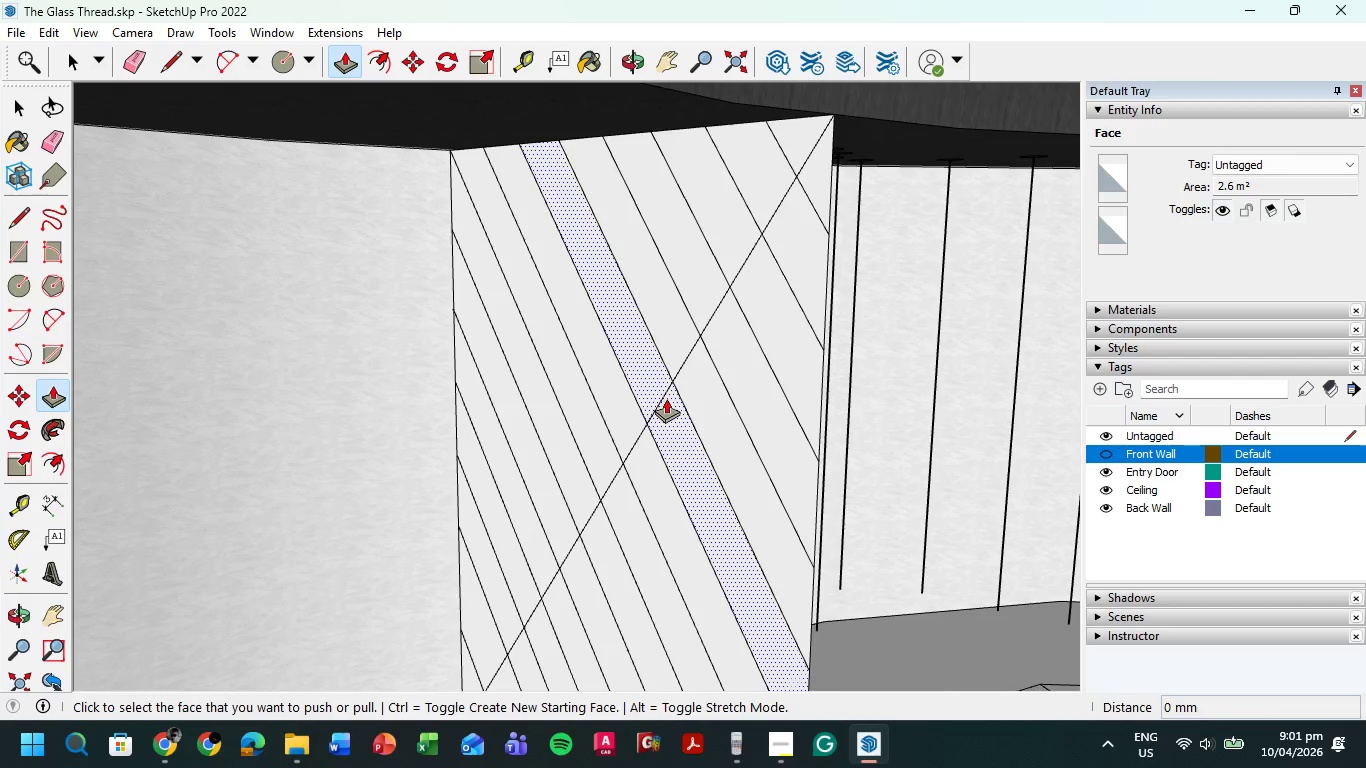 
hold_key(key=ShiftLeft, duration=0.98)
 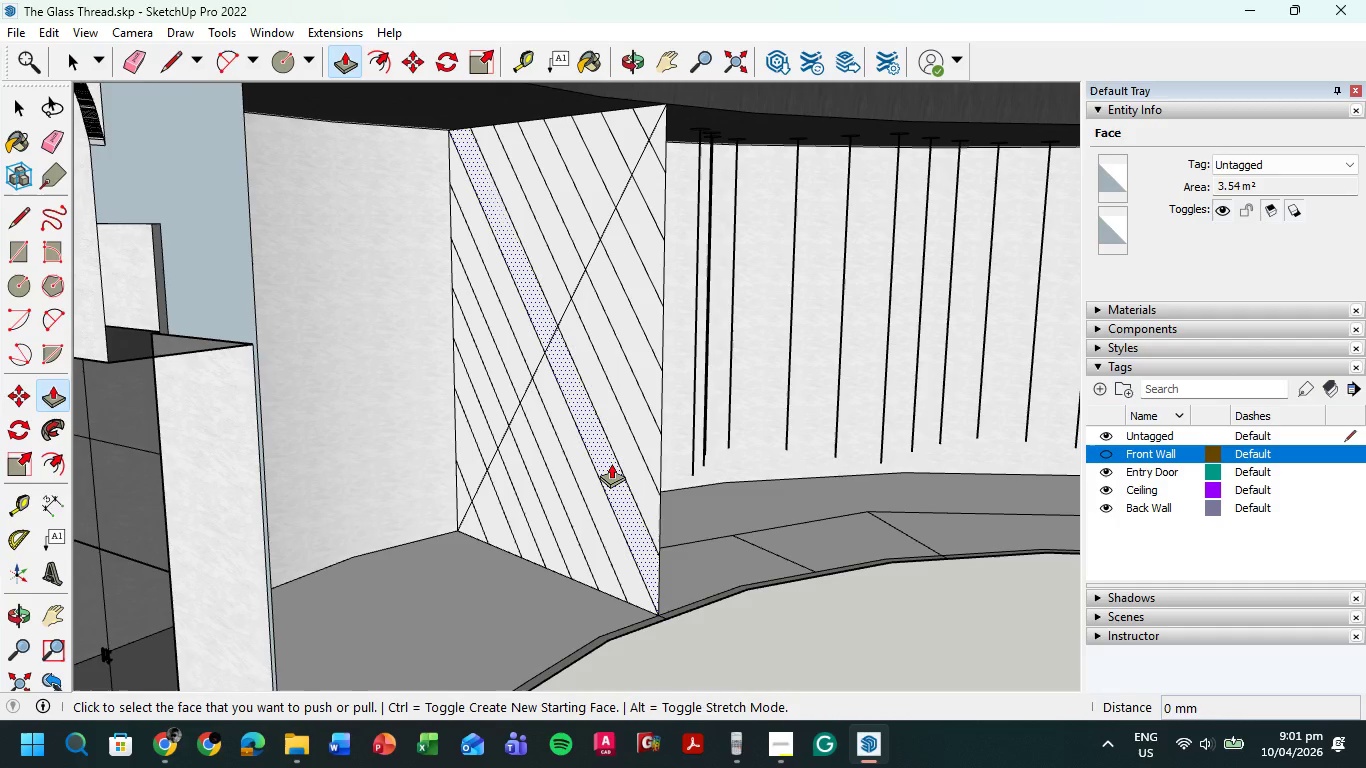 
scroll: coordinate [653, 436], scroll_direction: down, amount: 5.0
 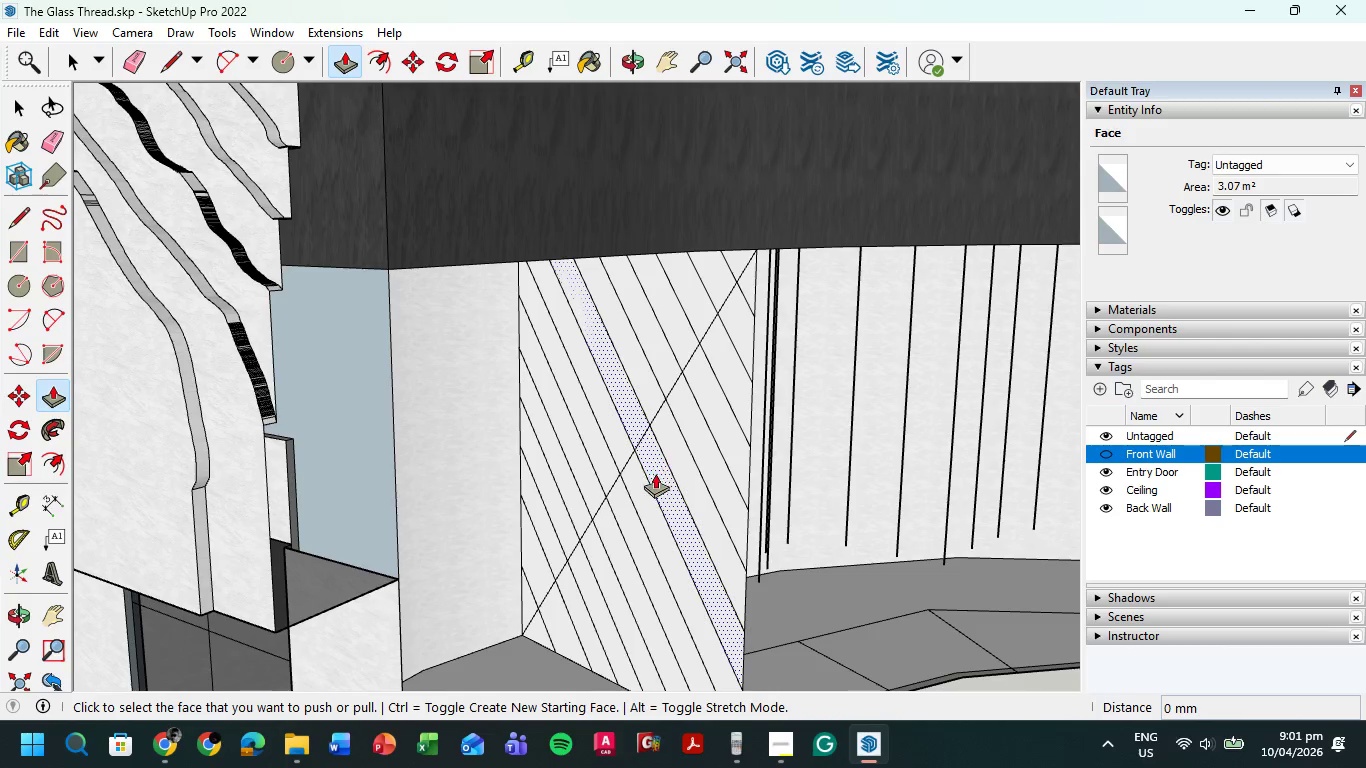 
key(L)
 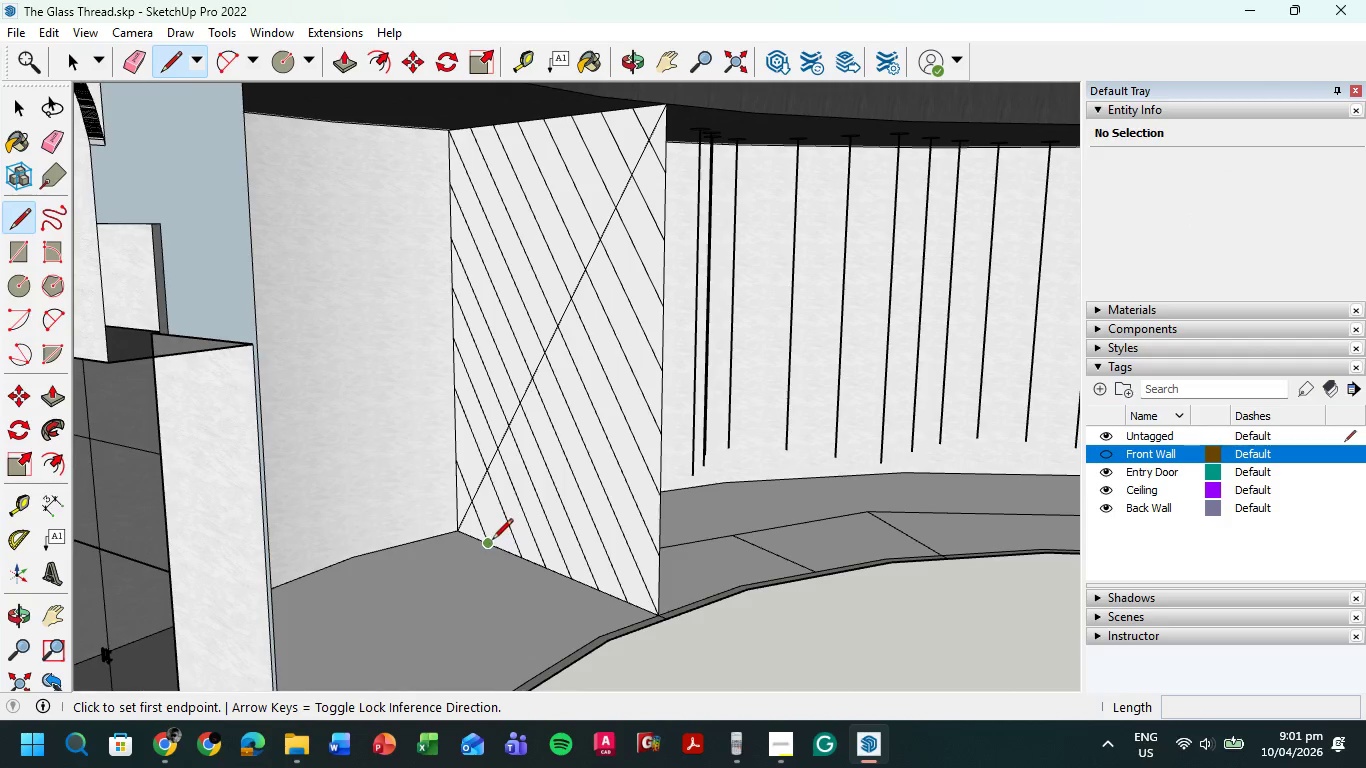 
left_click([487, 542])
 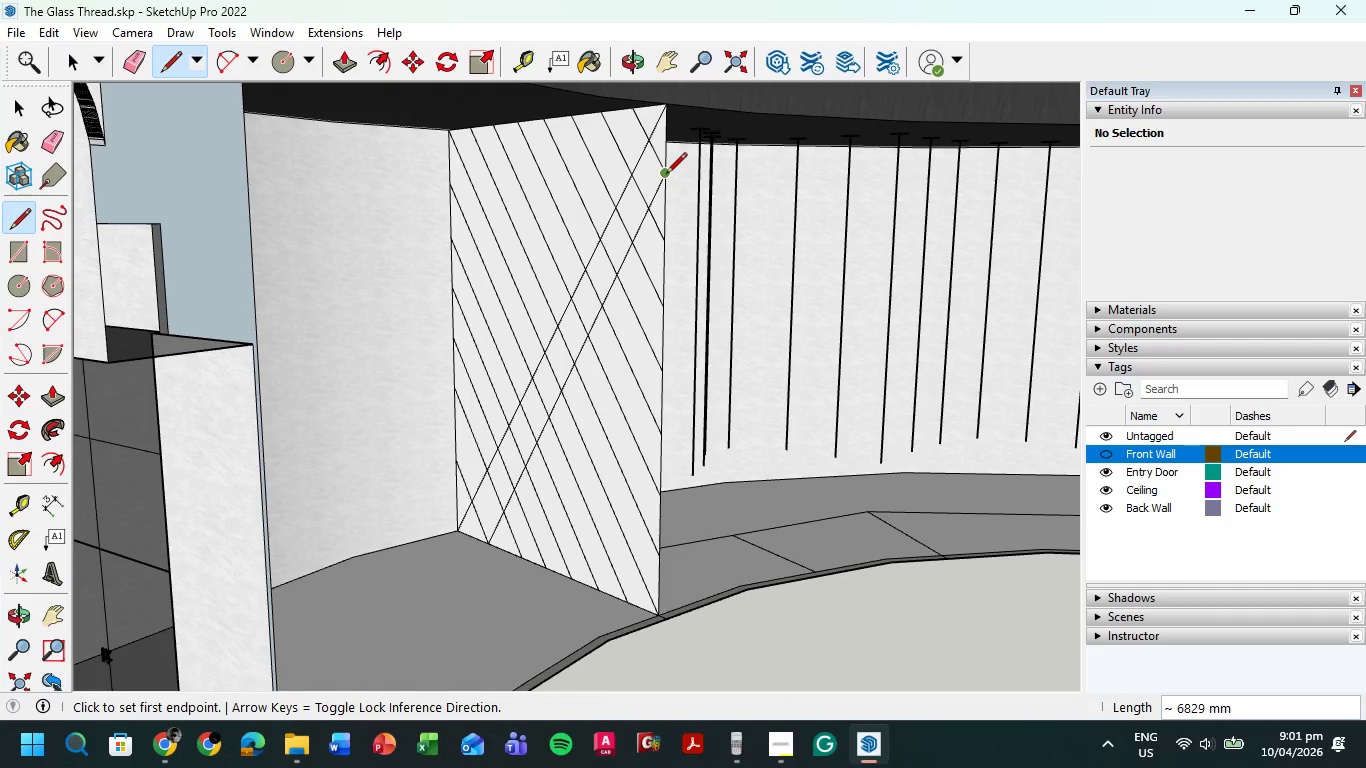 
key(P)
 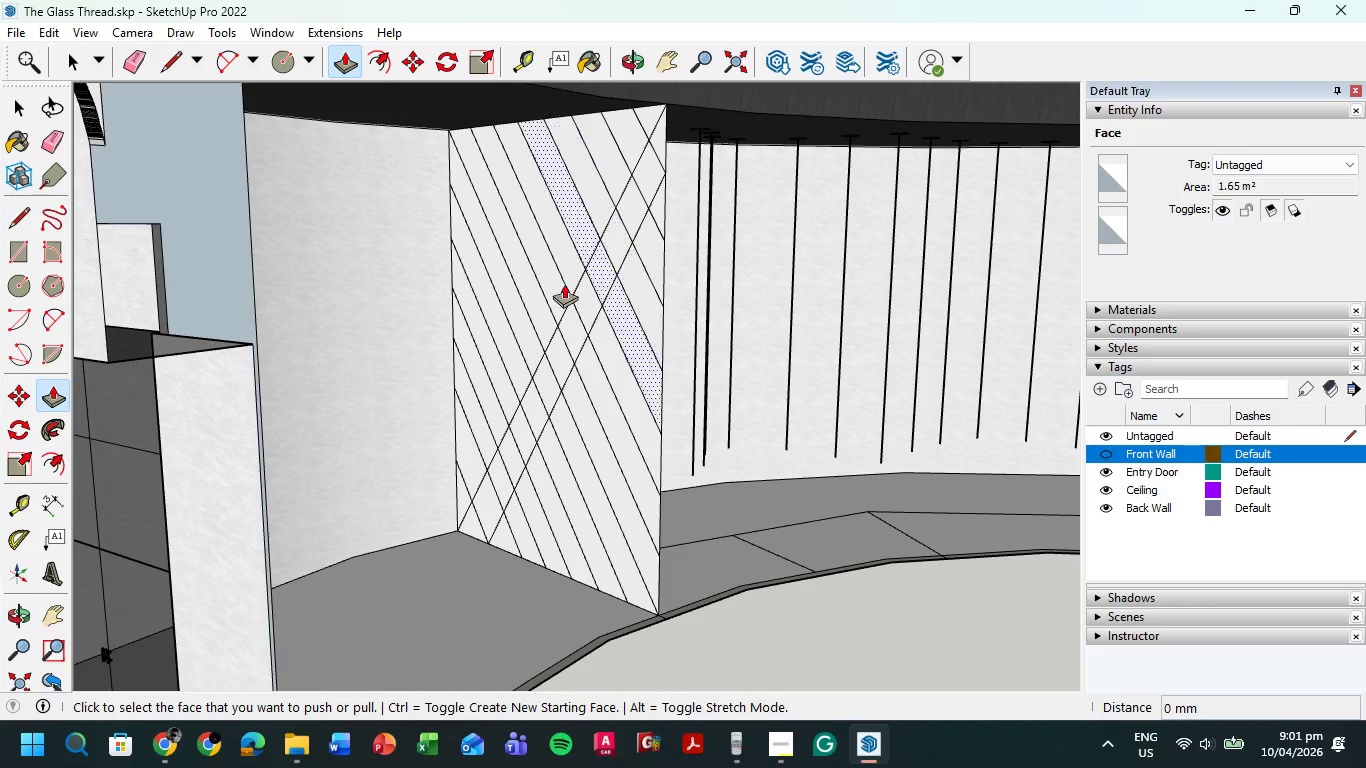 
wait(5.05)
 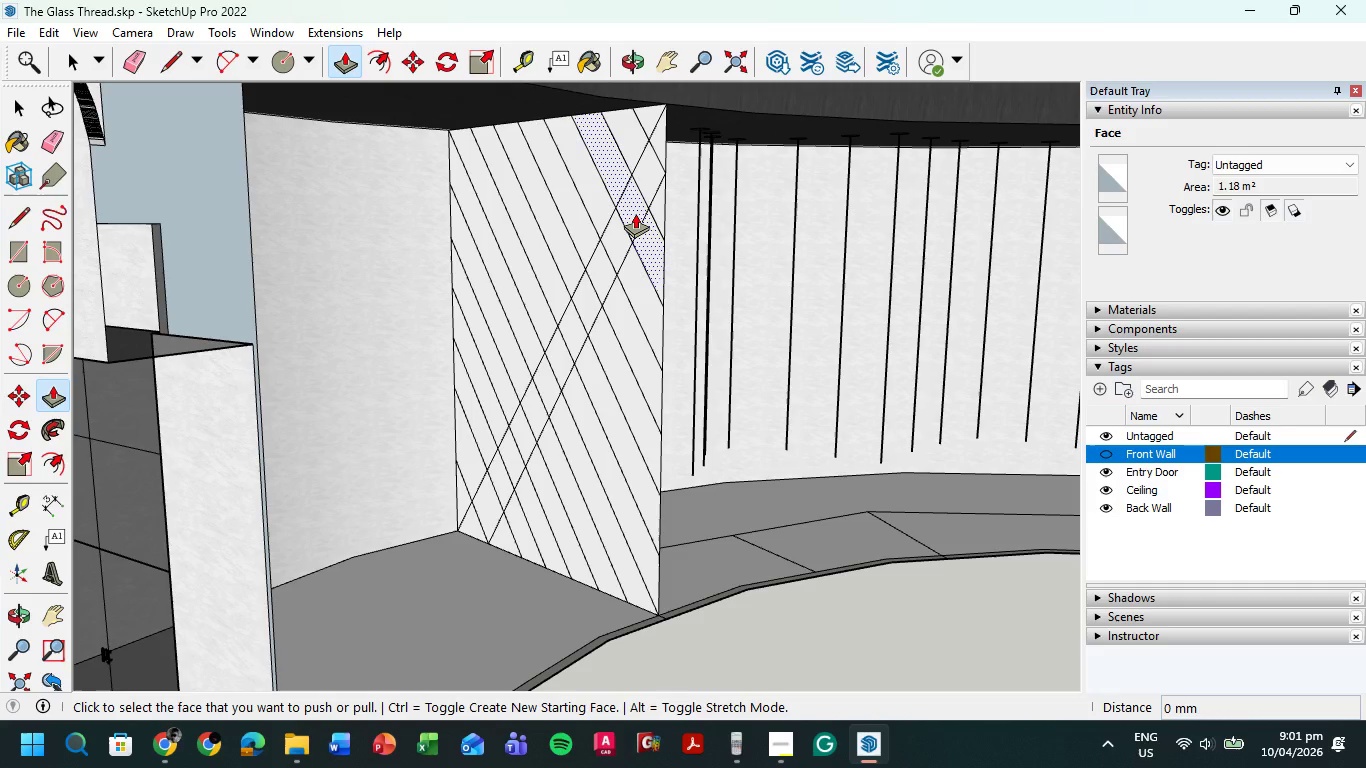 
left_click([176, 54])
 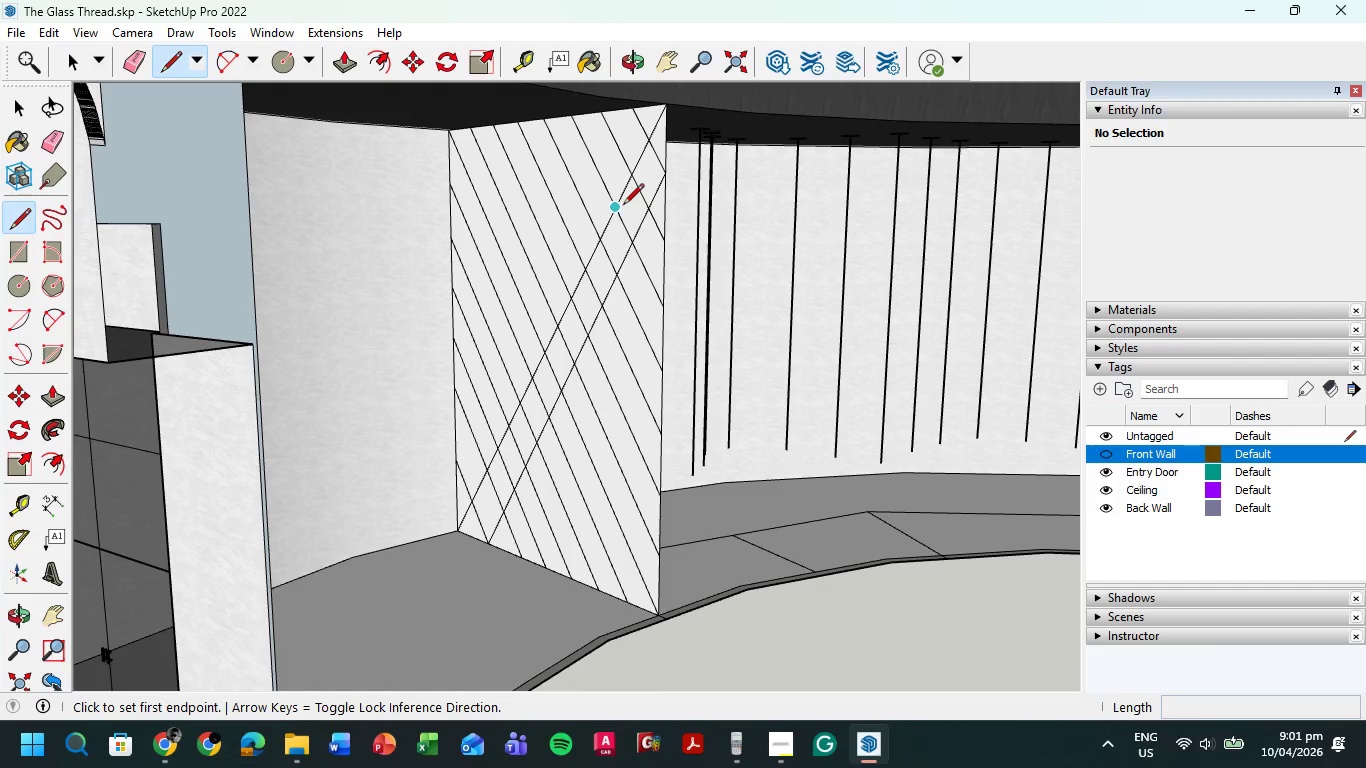 
left_click([621, 207])
 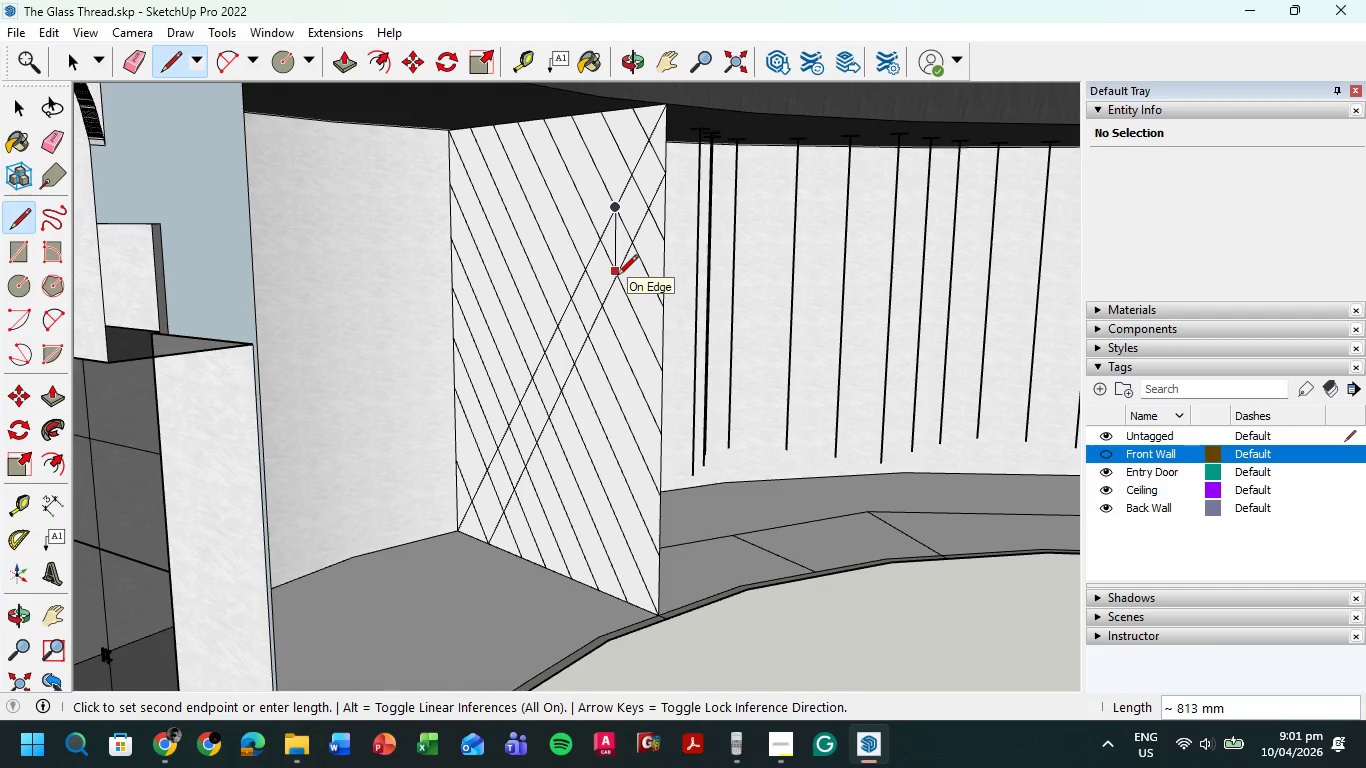 
scroll: coordinate [617, 278], scroll_direction: up, amount: 9.0
 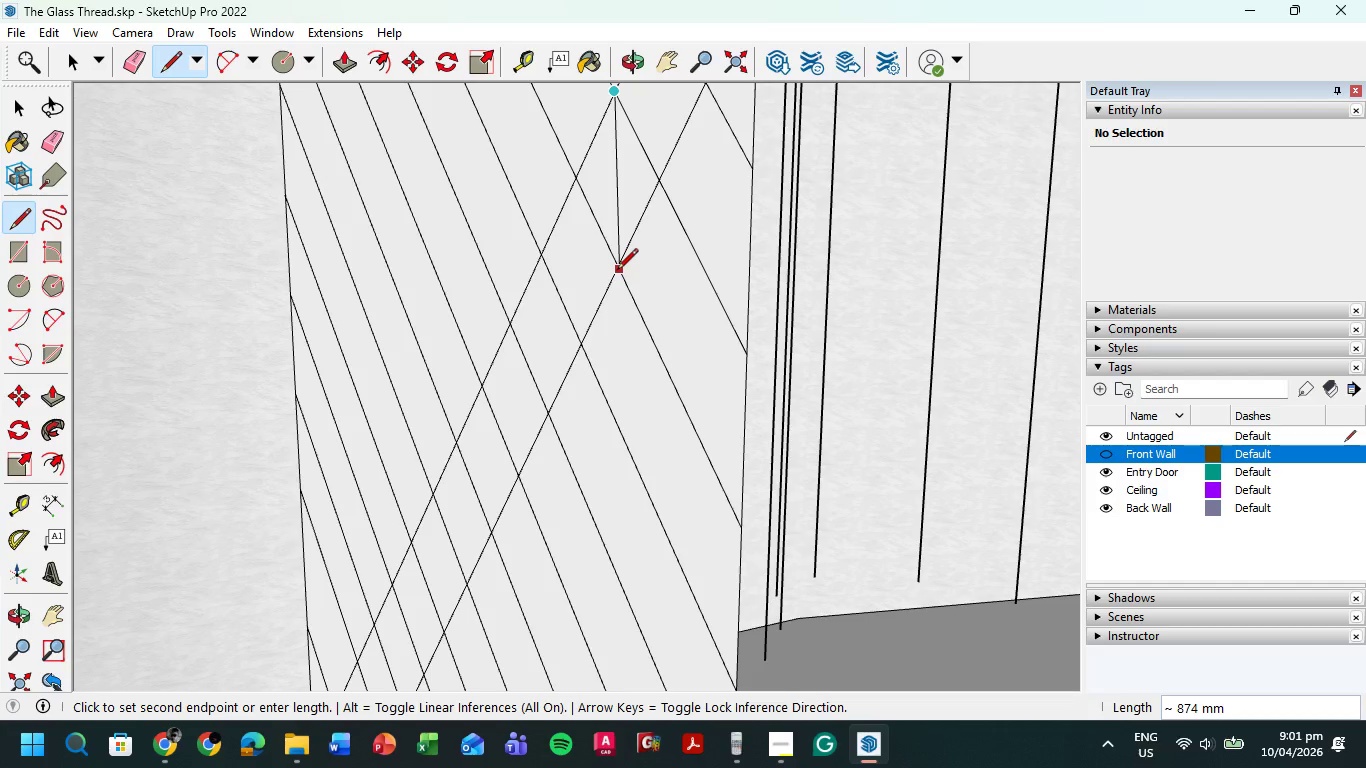 
left_click([617, 271])
 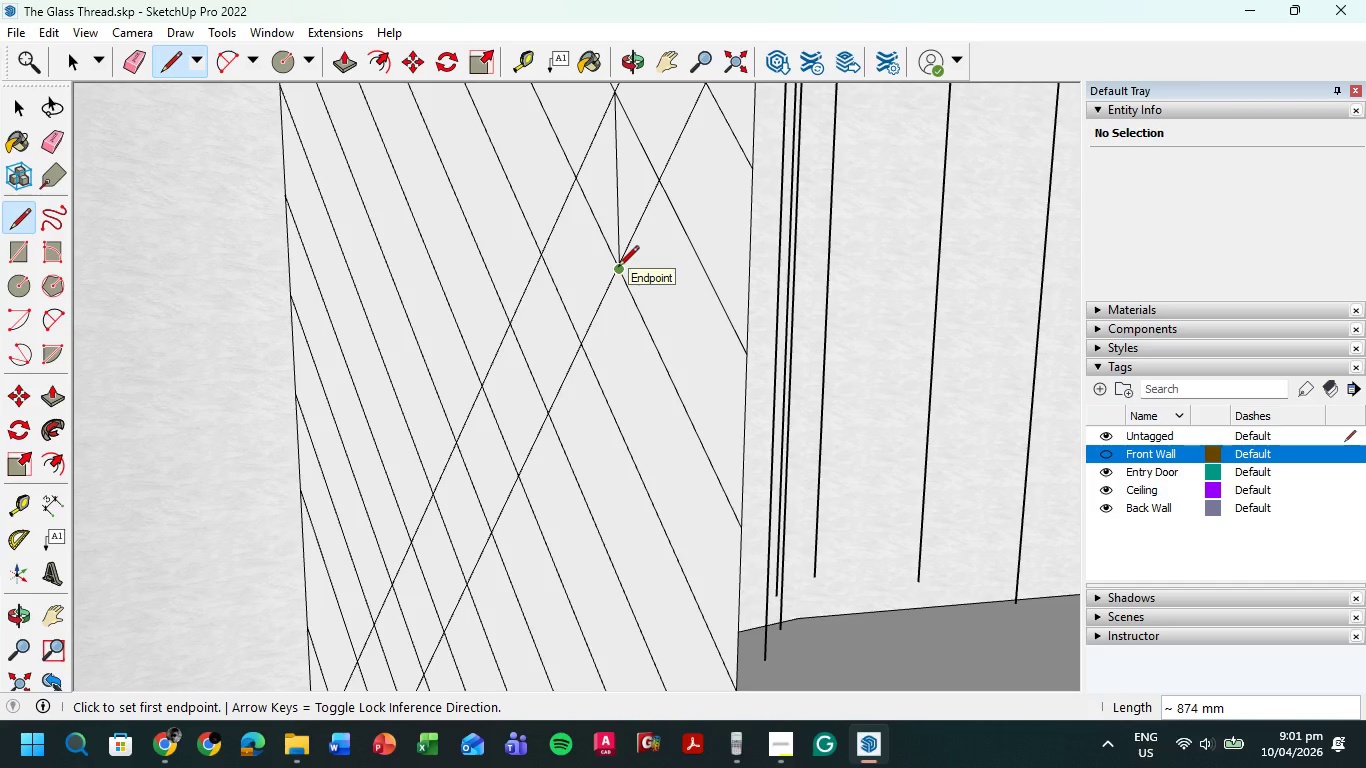 
key(P)
 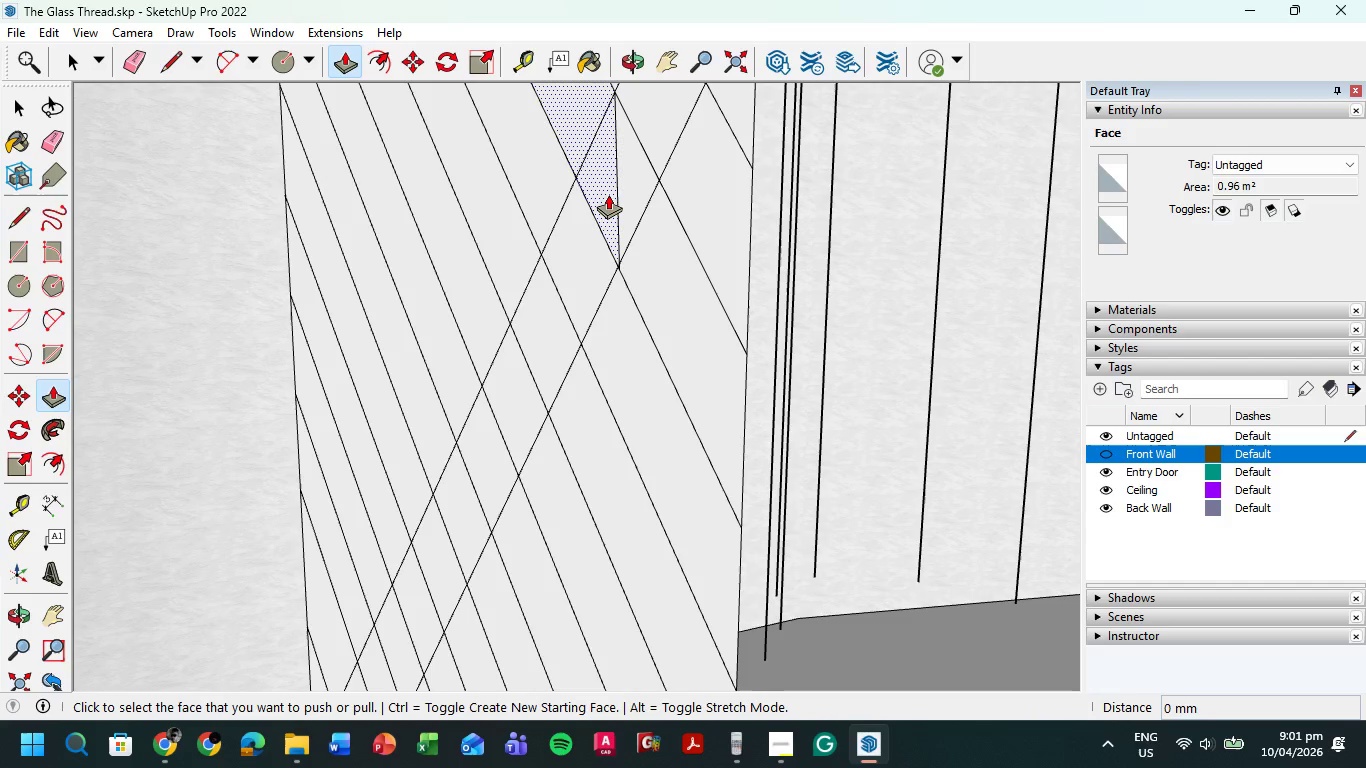 
key(L)
 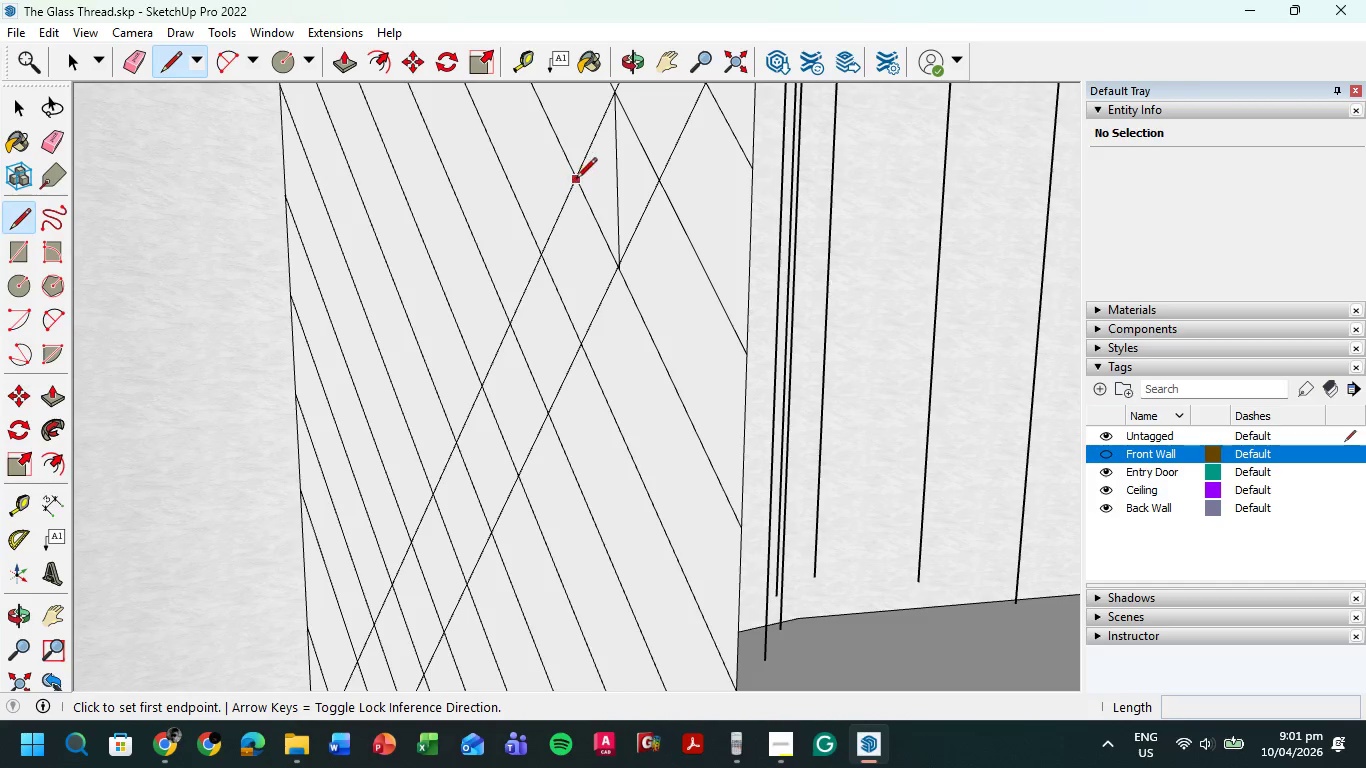 
left_click([577, 180])
 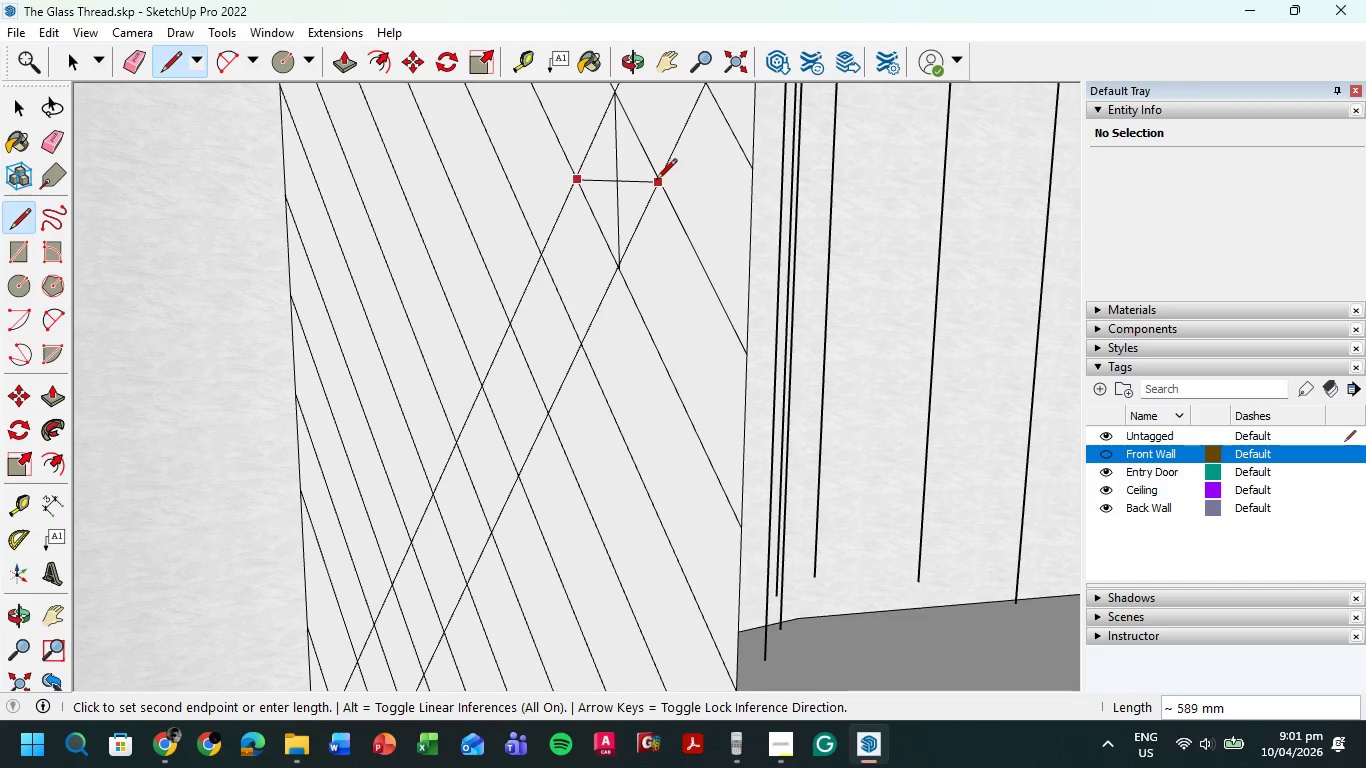 
left_click([656, 181])
 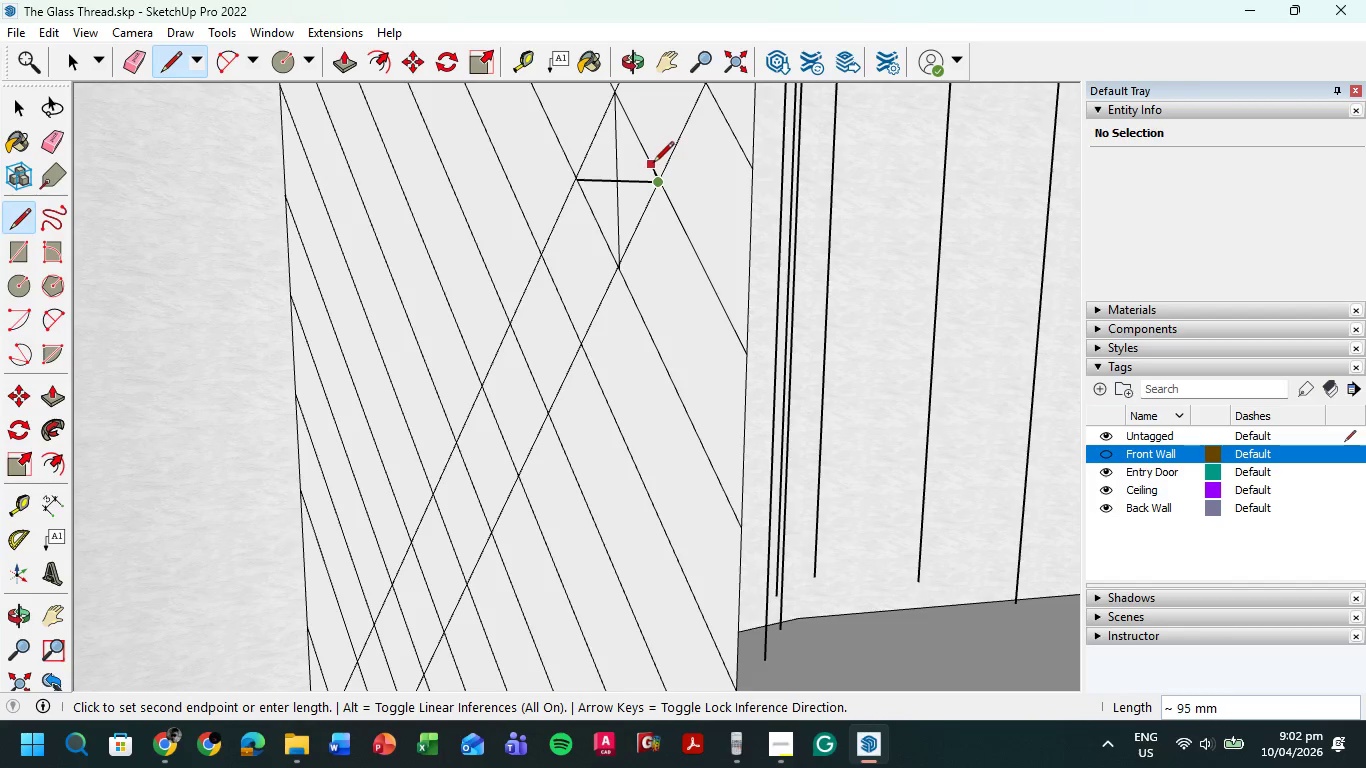 
key(P)
 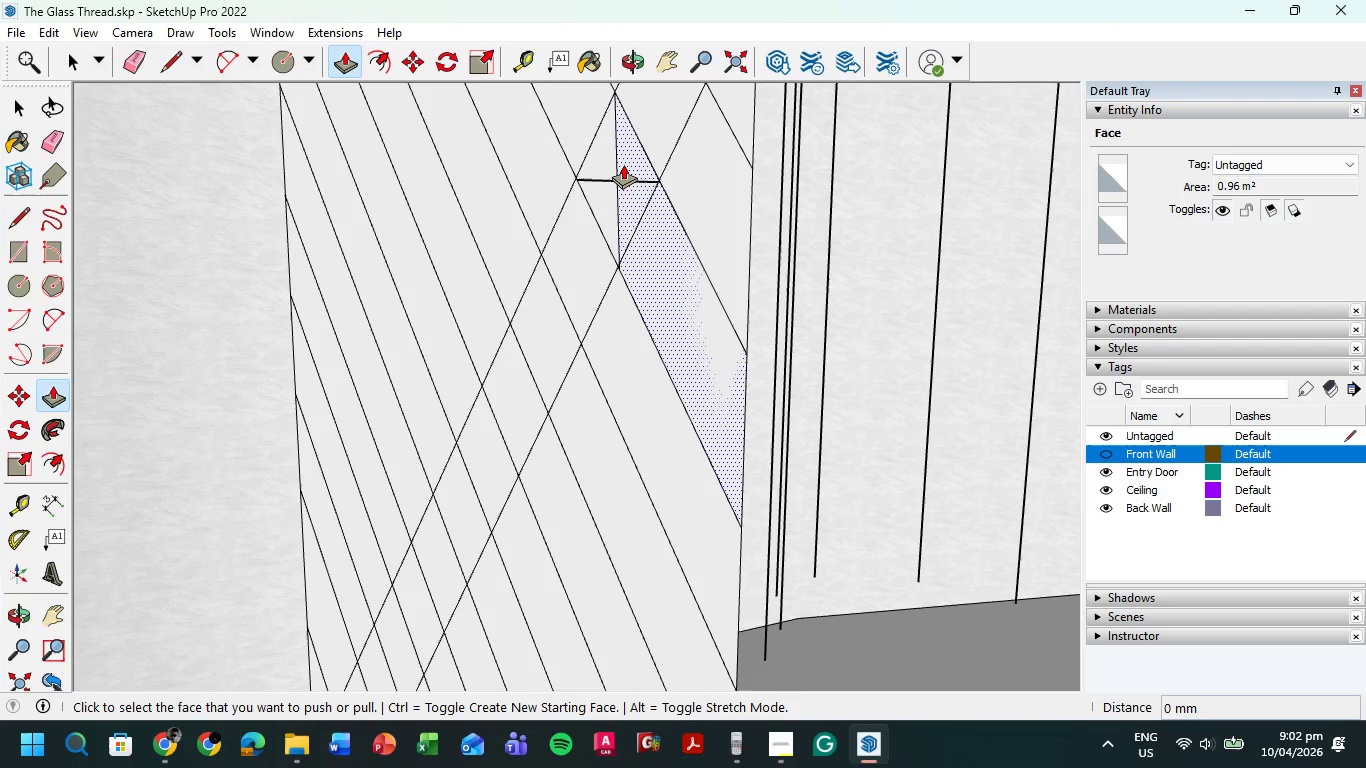 
key(Control+Z)
 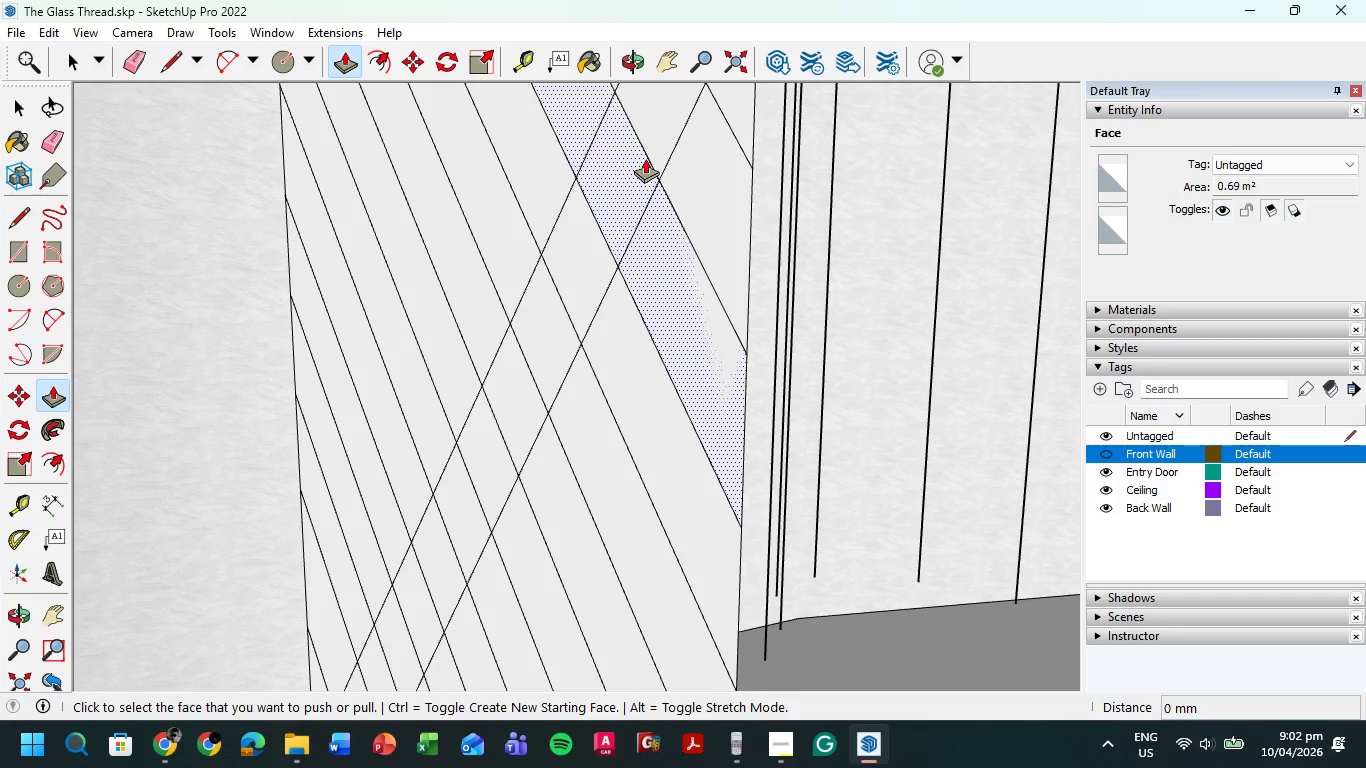 
key(Control+Z)
 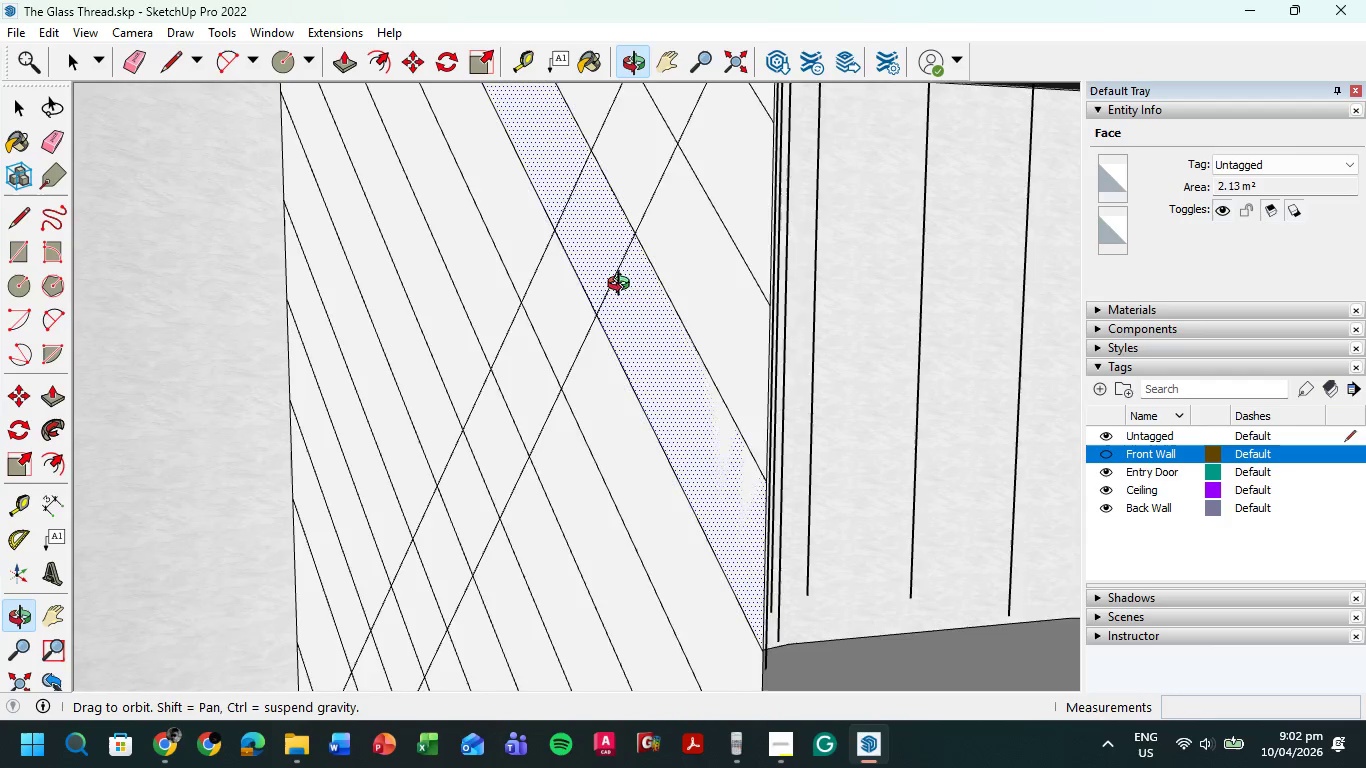 
scroll: coordinate [547, 287], scroll_direction: down, amount: 10.0
 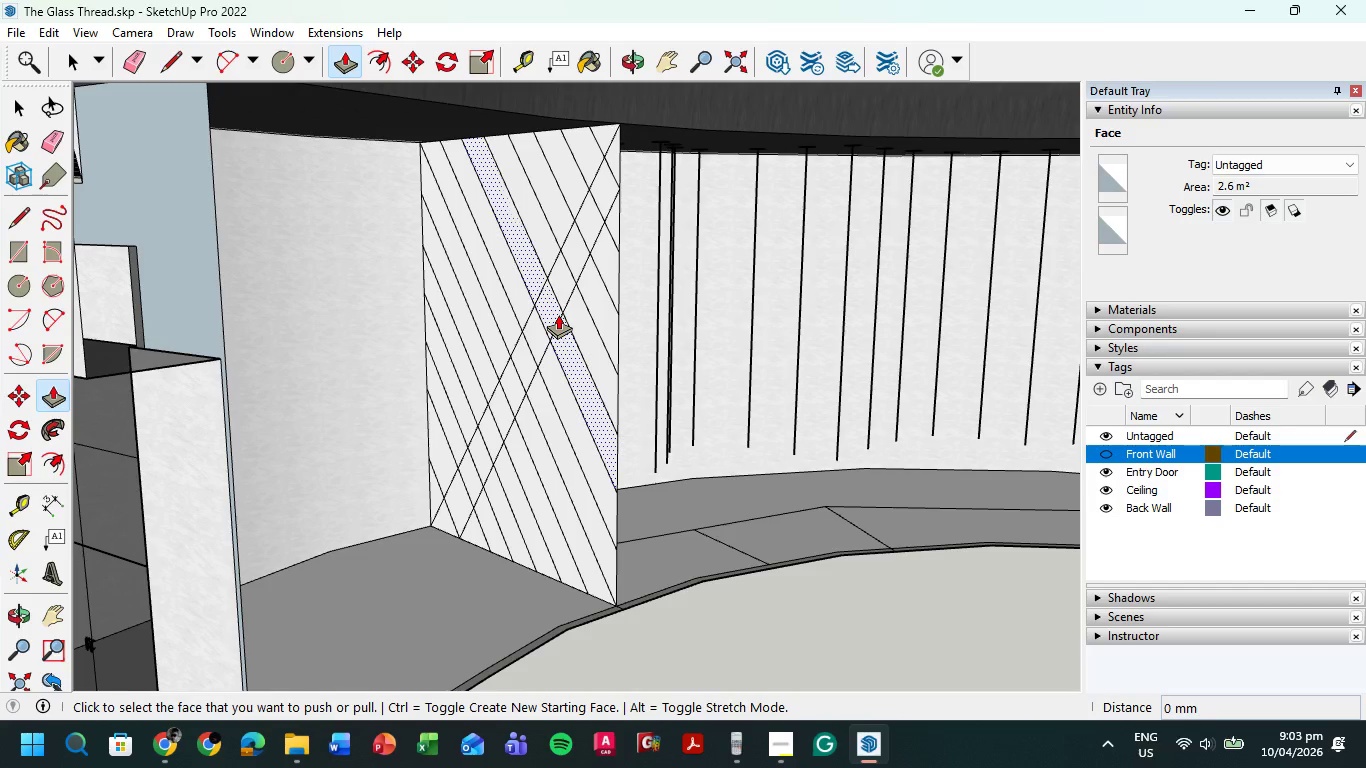 
wait(107.59)
 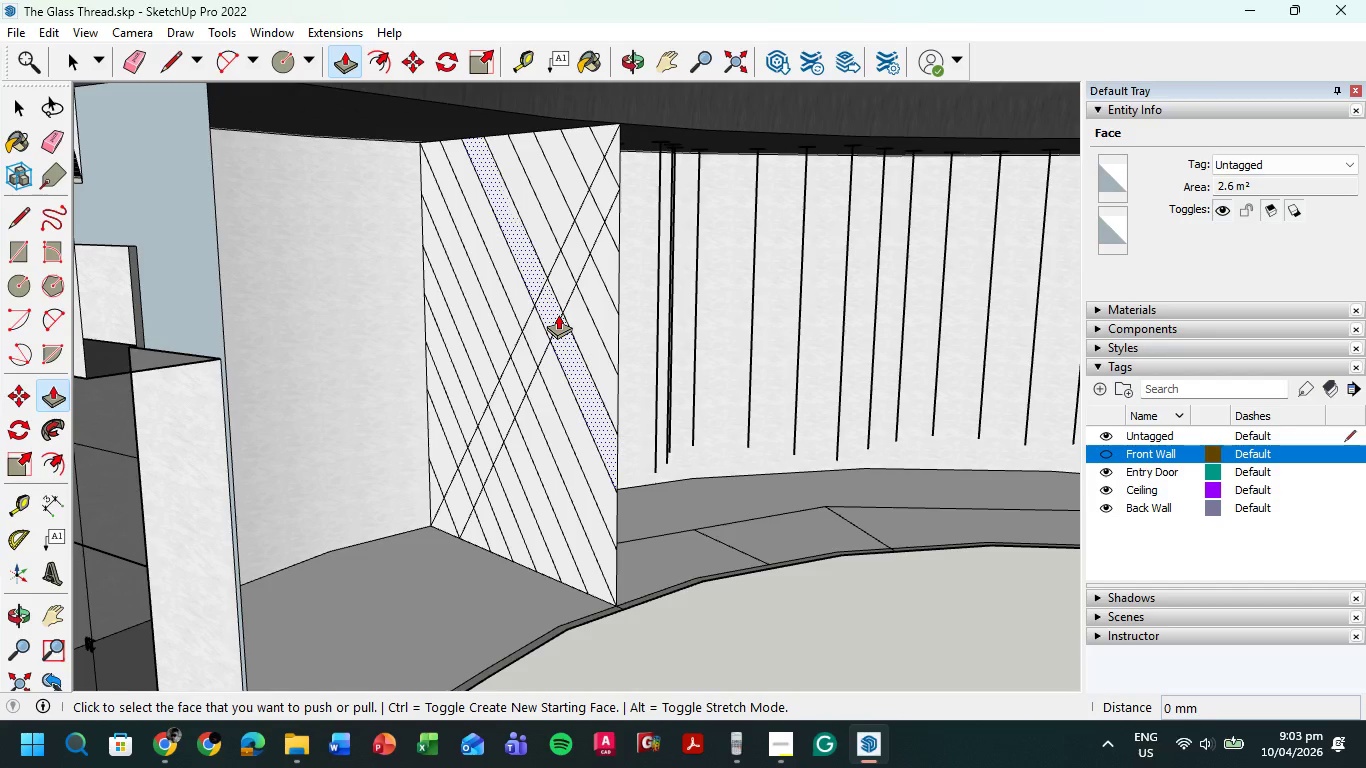 
key(E)
 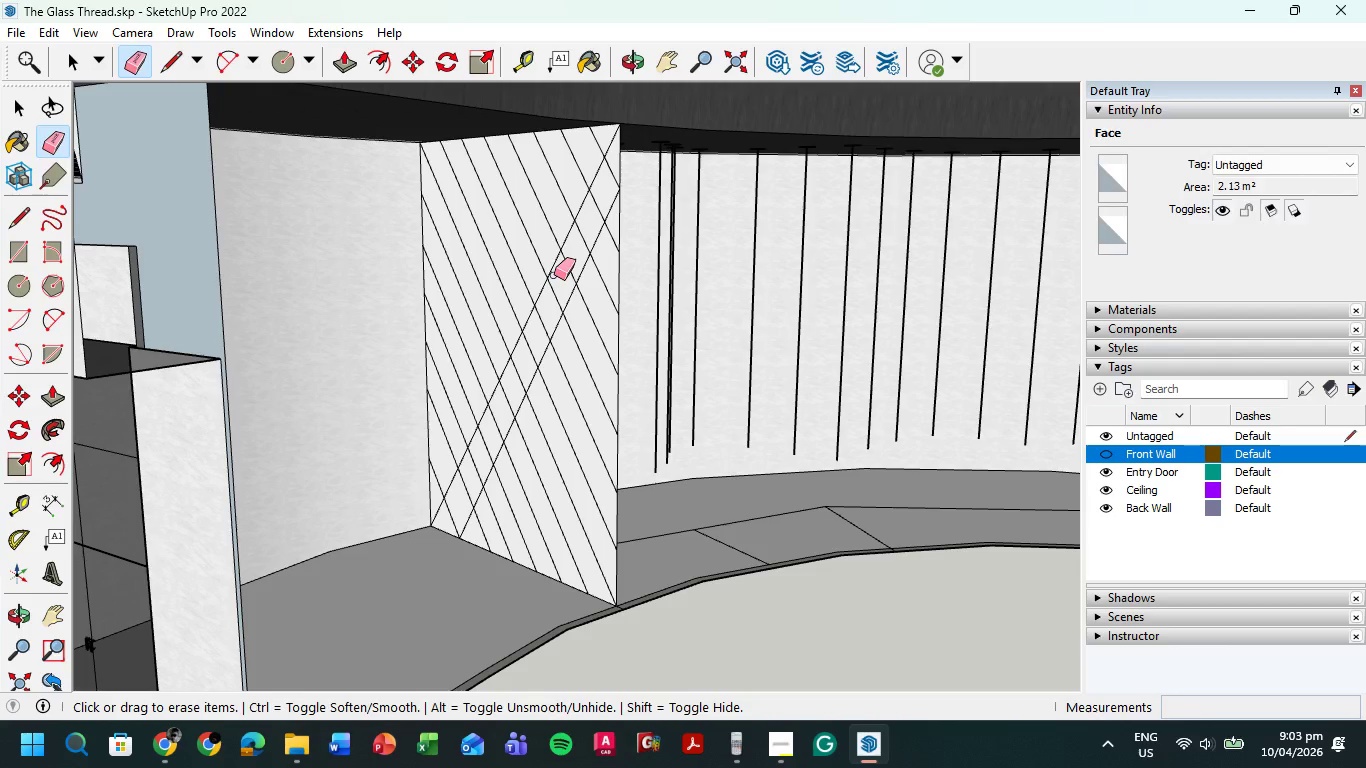 
left_click_drag(start_coordinate=[554, 275], to_coordinate=[551, 263])
 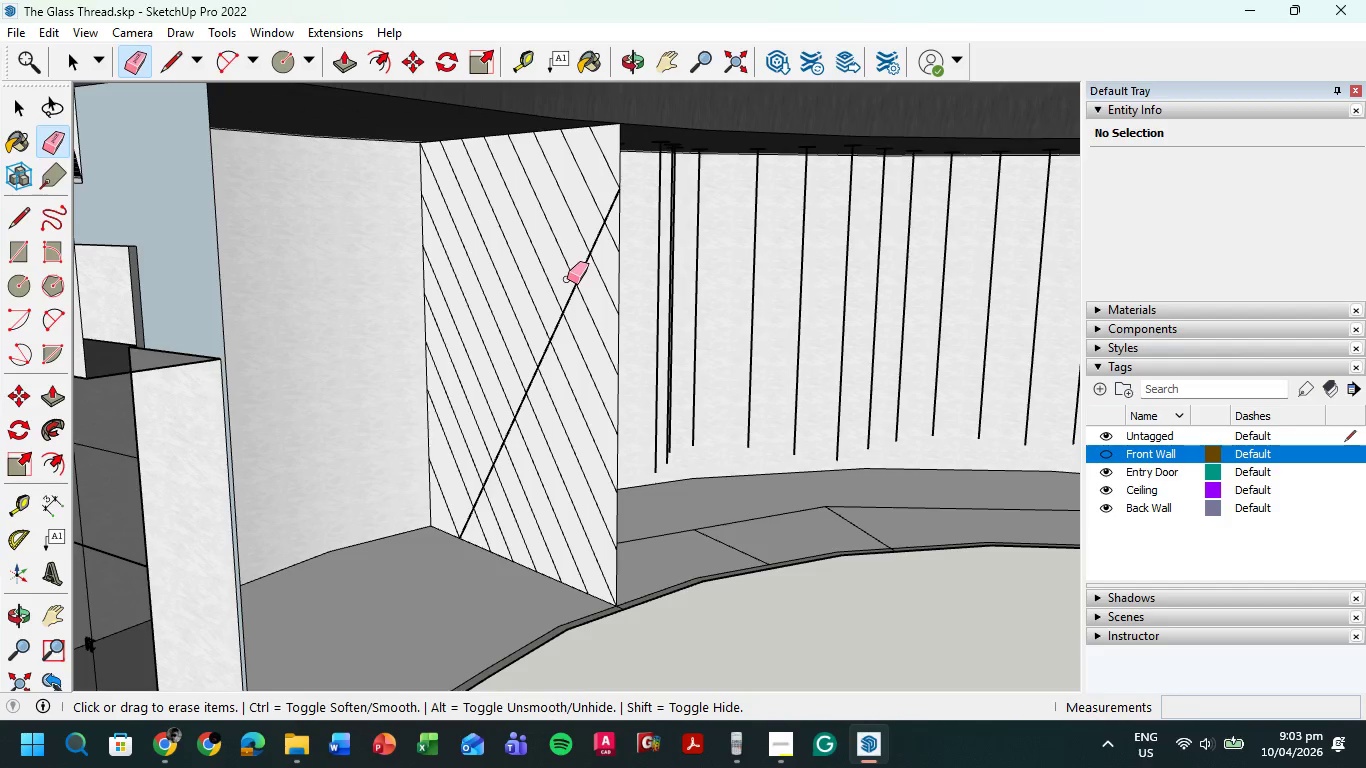 
left_click_drag(start_coordinate=[567, 282], to_coordinate=[577, 304])
 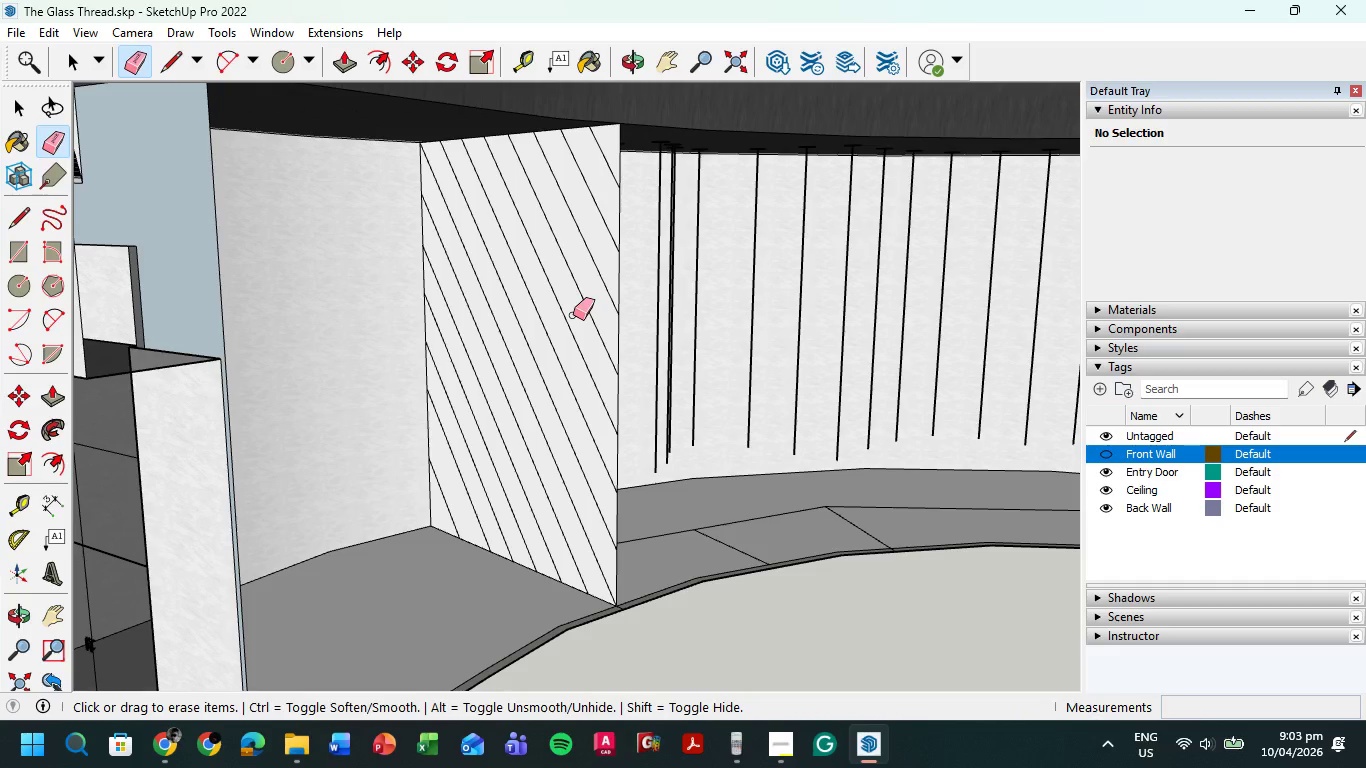 
key(L)
 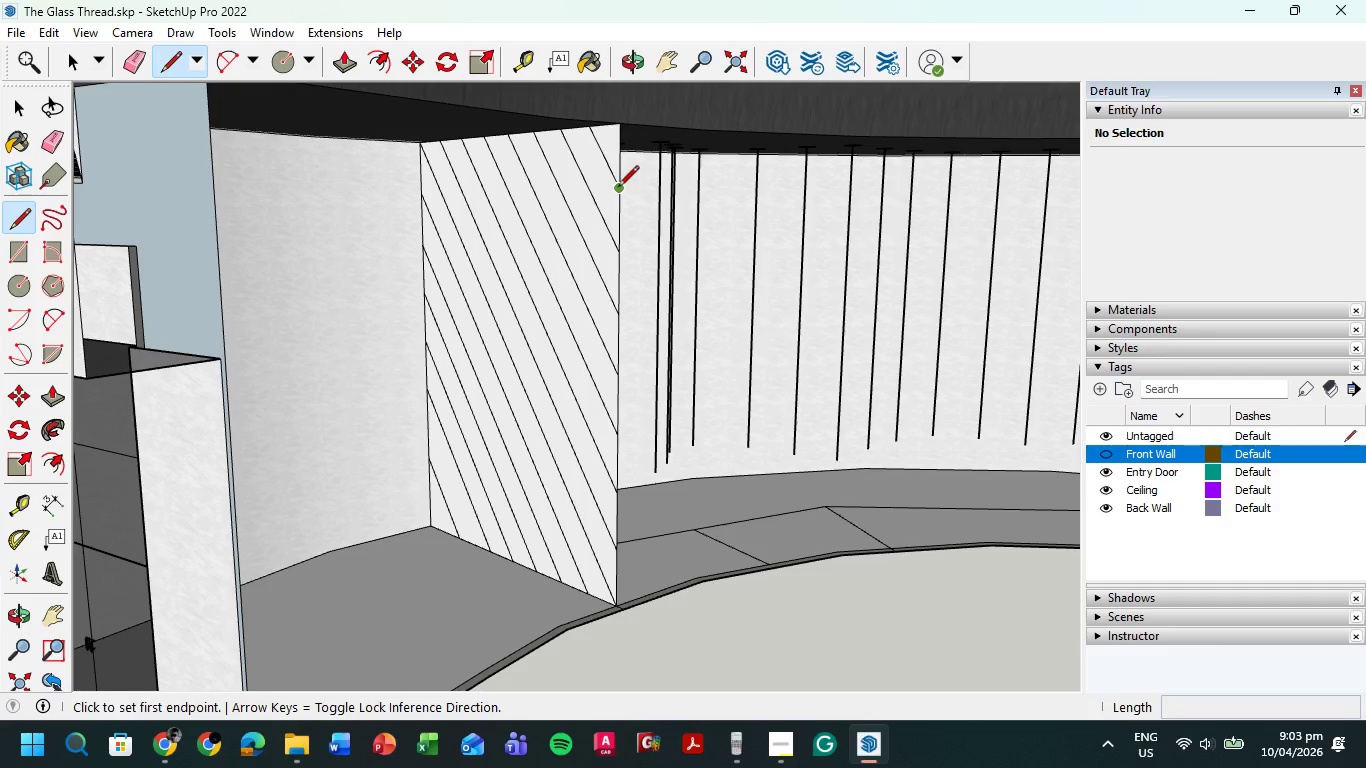 
left_click([618, 188])
 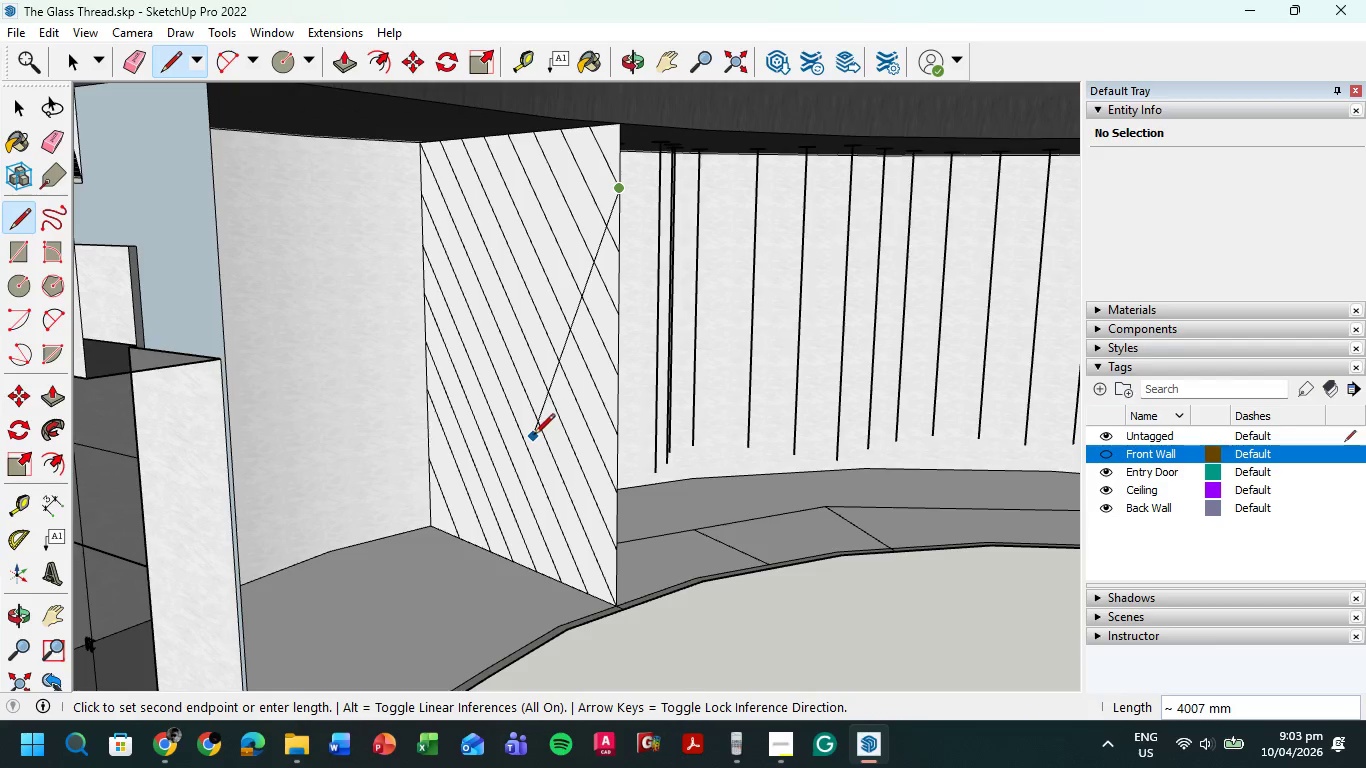 
key(Escape)
 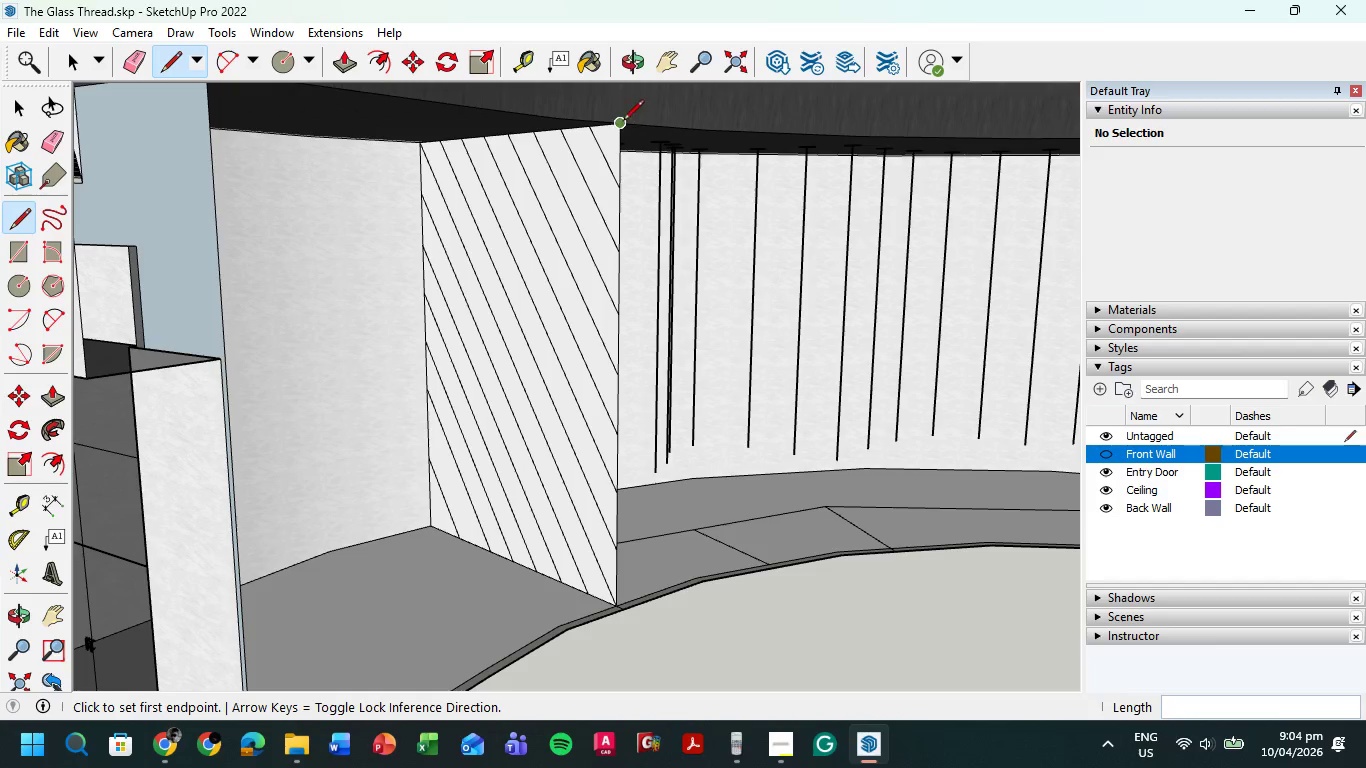 
left_click([621, 122])
 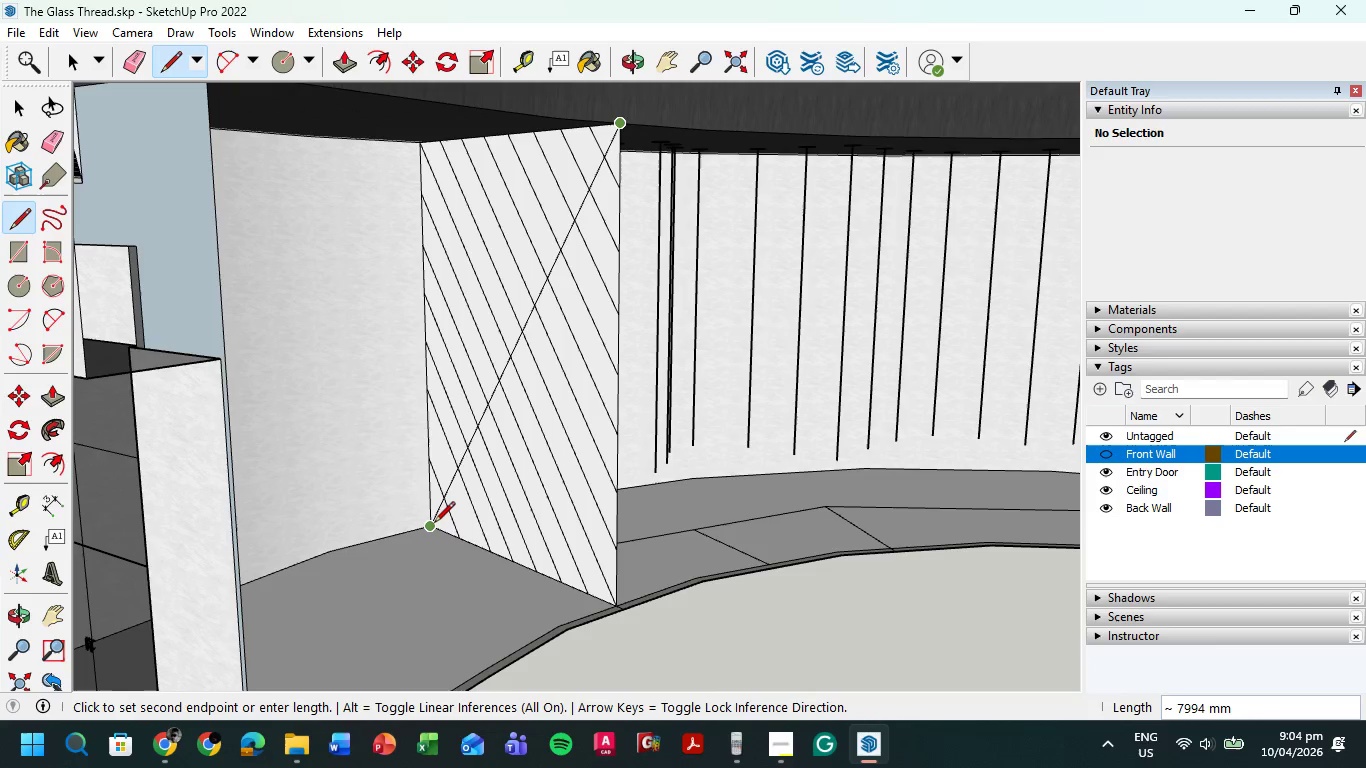 
left_click([434, 524])
 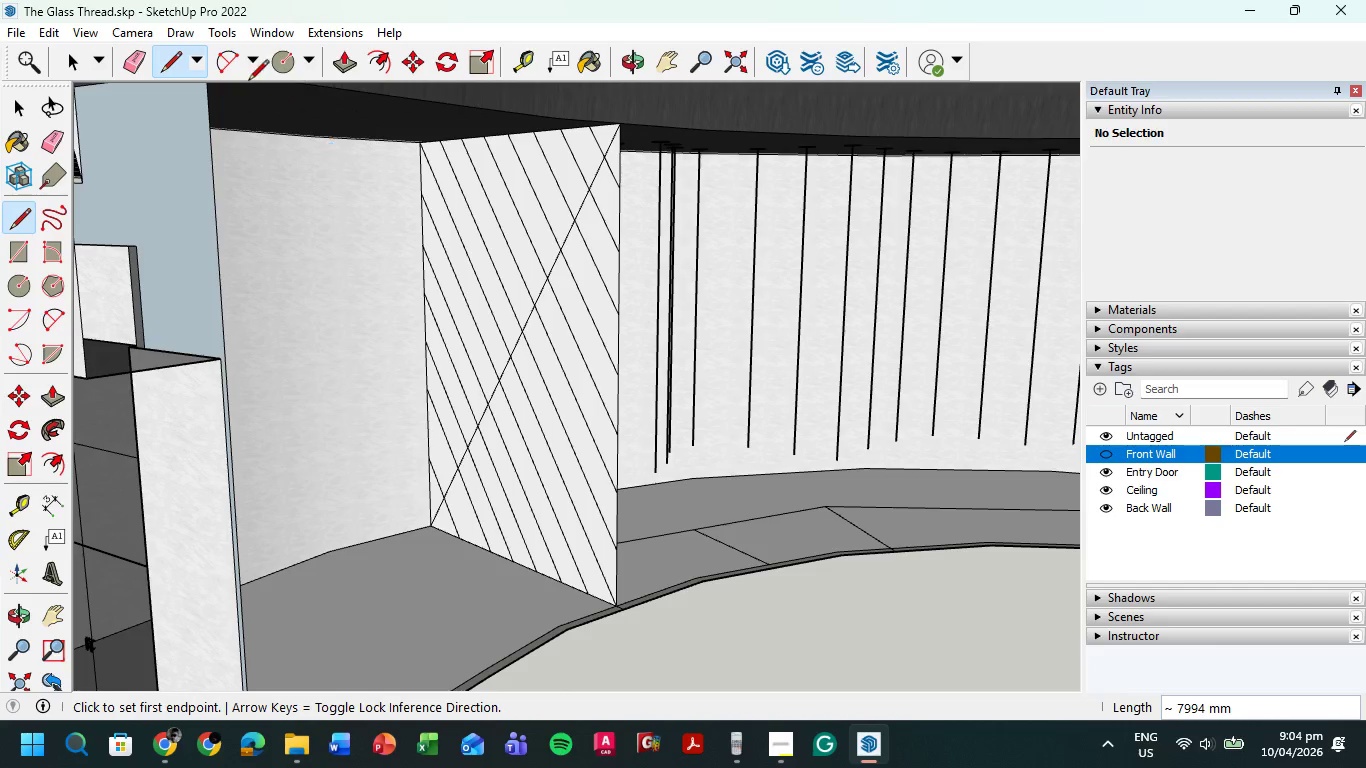 
left_click([74, 62])
 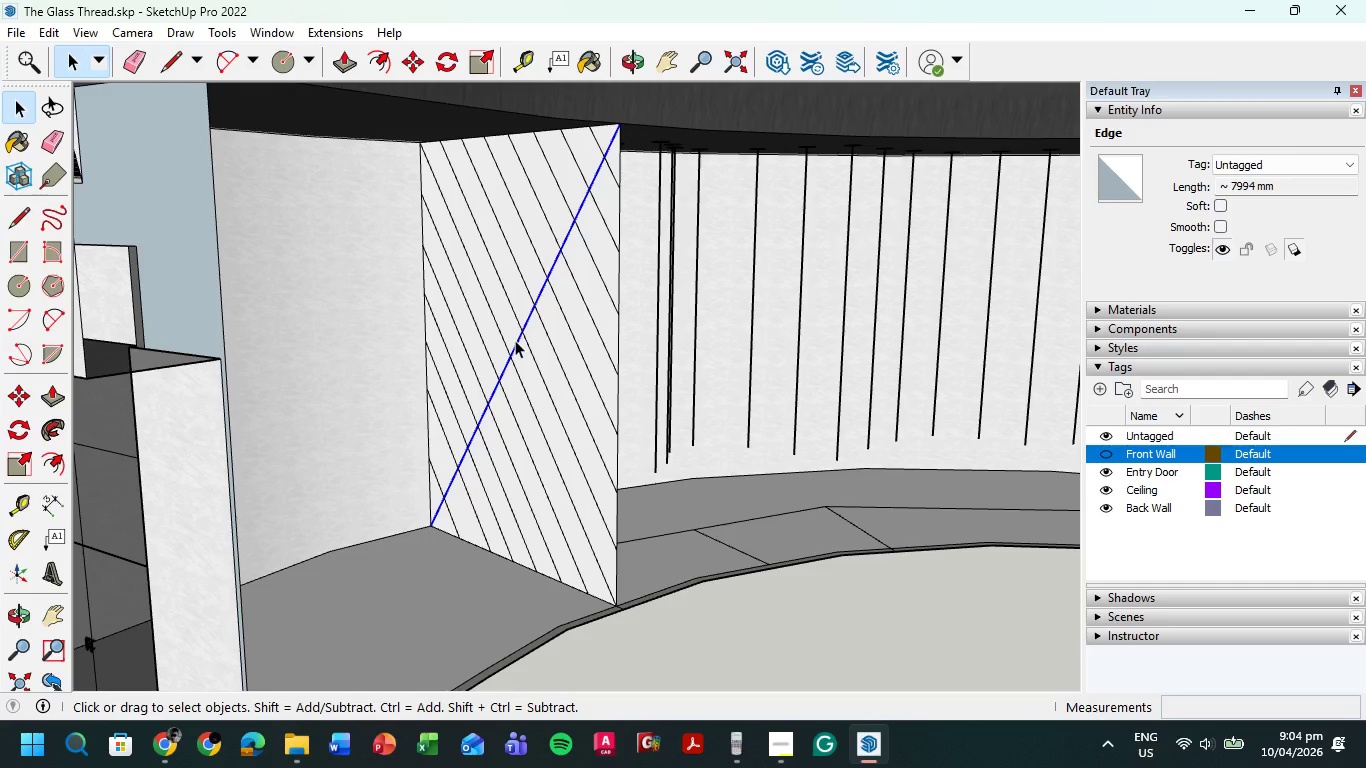 
wait(8.17)
 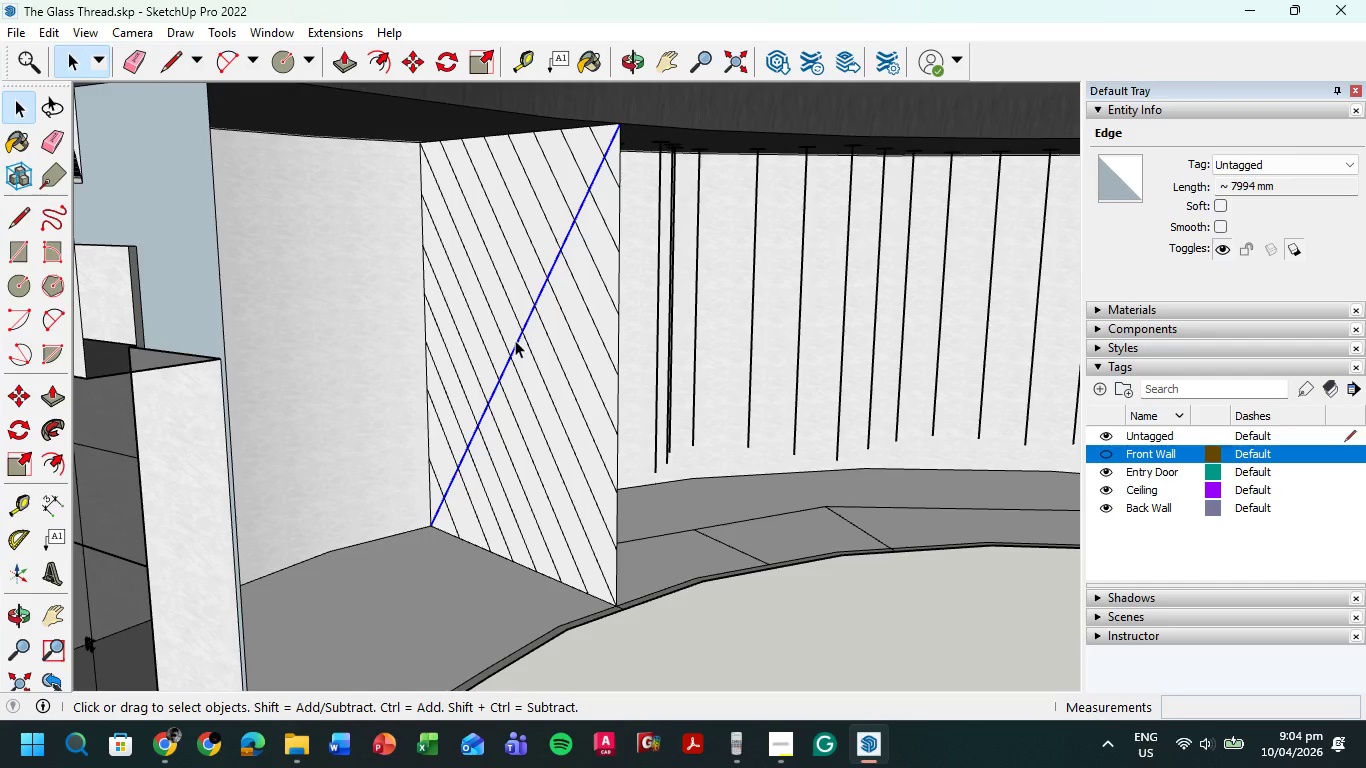 
scroll: coordinate [469, 190], scroll_direction: up, amount: 1.0
 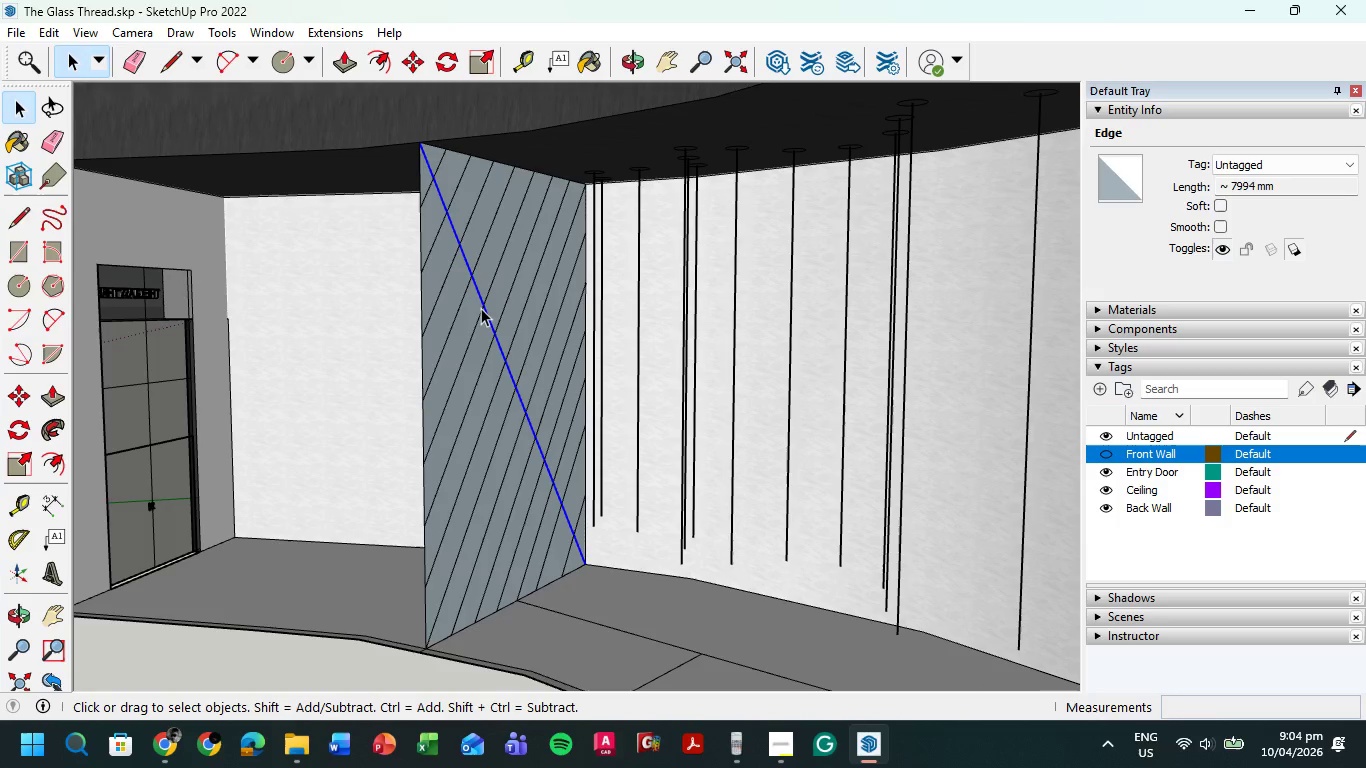 
key(Delete)
 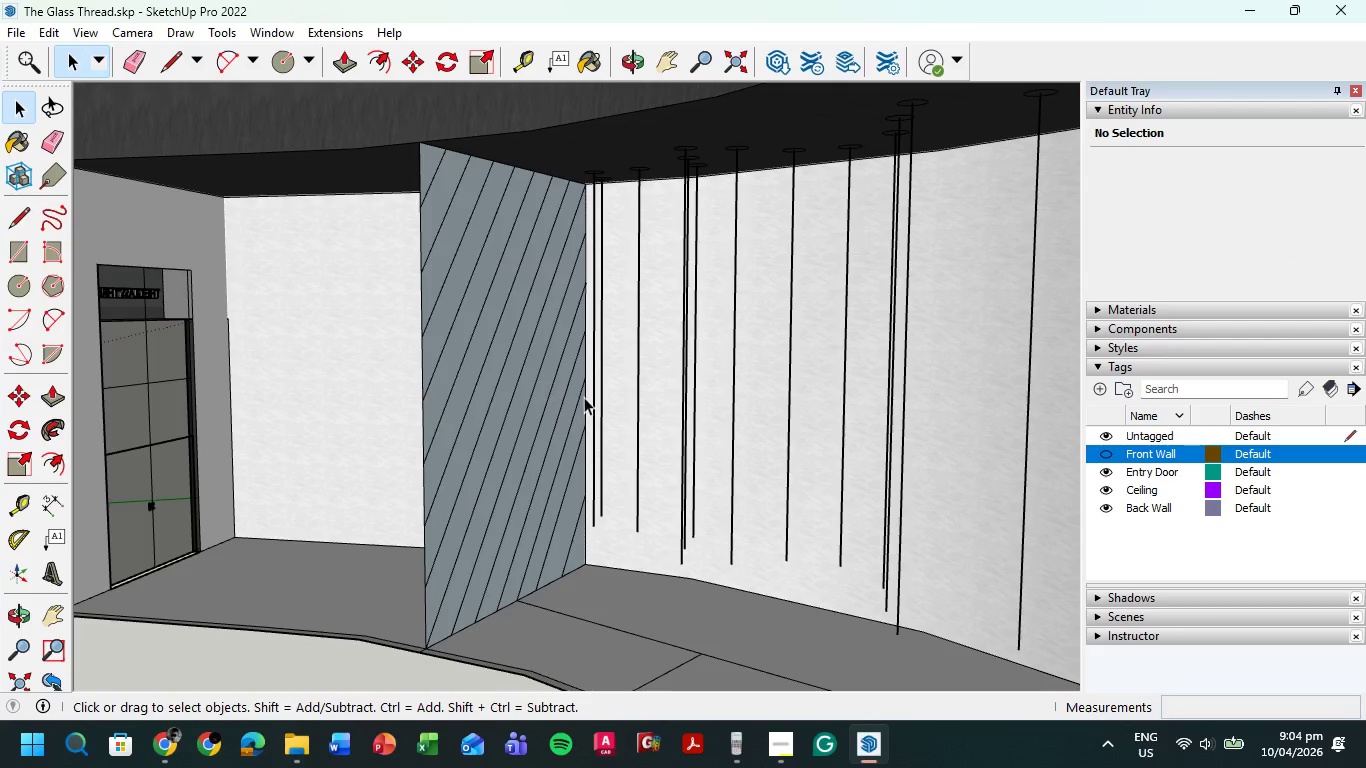 
key(L)
 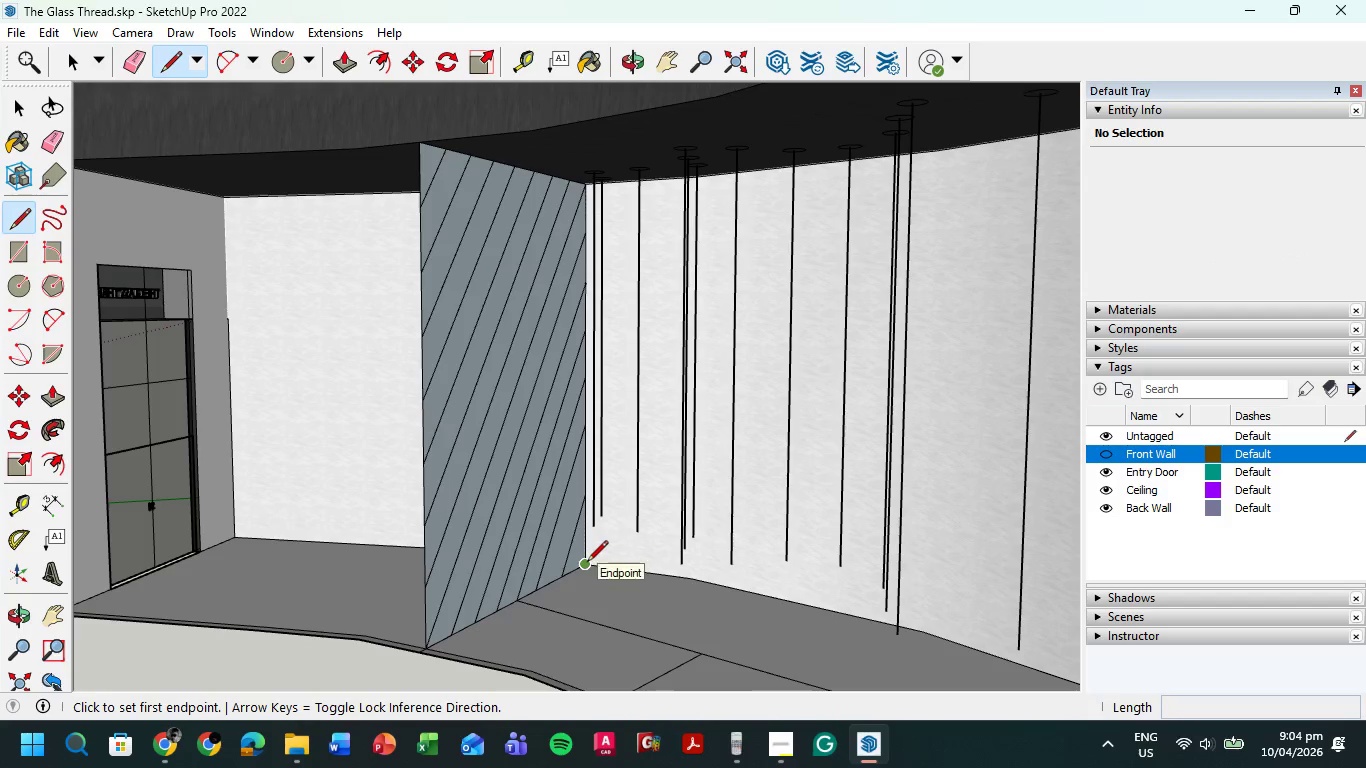 
scroll: coordinate [582, 556], scroll_direction: up, amount: 18.0
 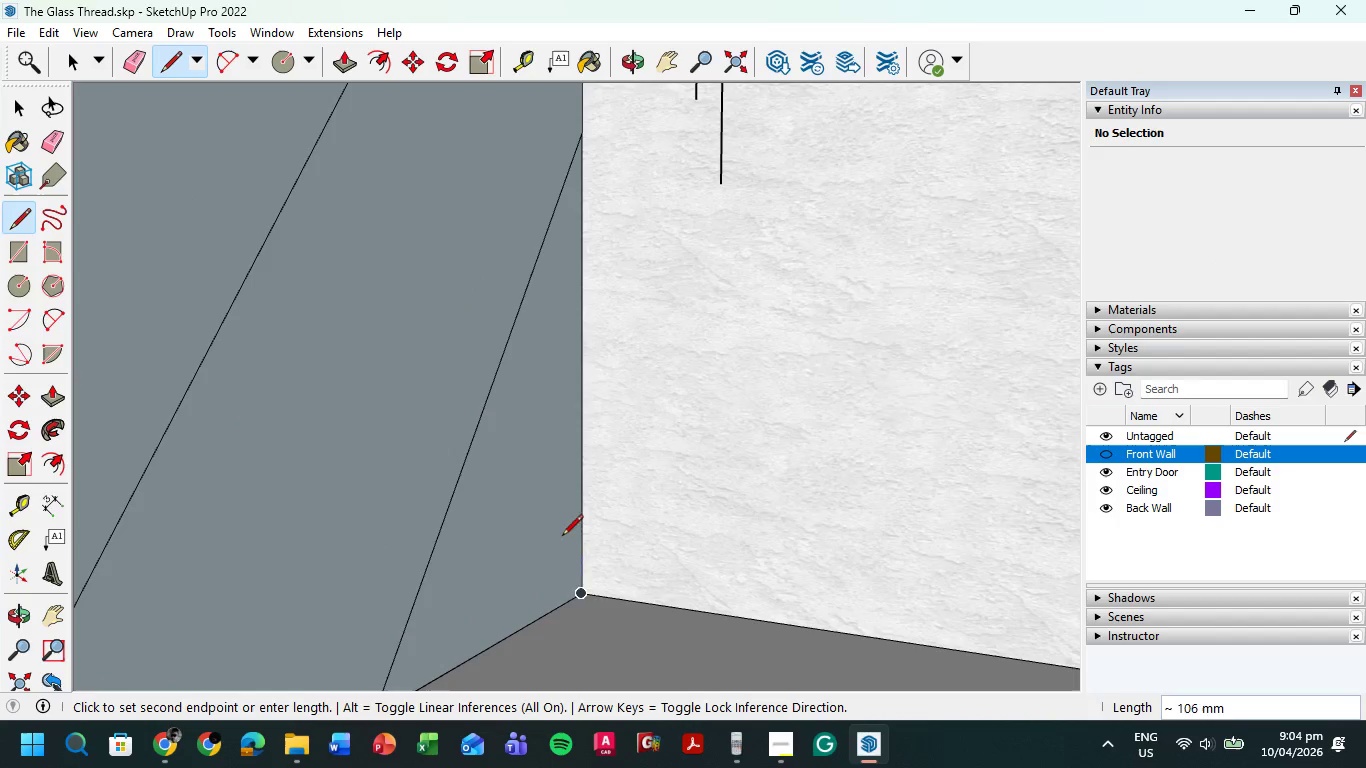 
scroll: coordinate [511, 438], scroll_direction: down, amount: 4.0
 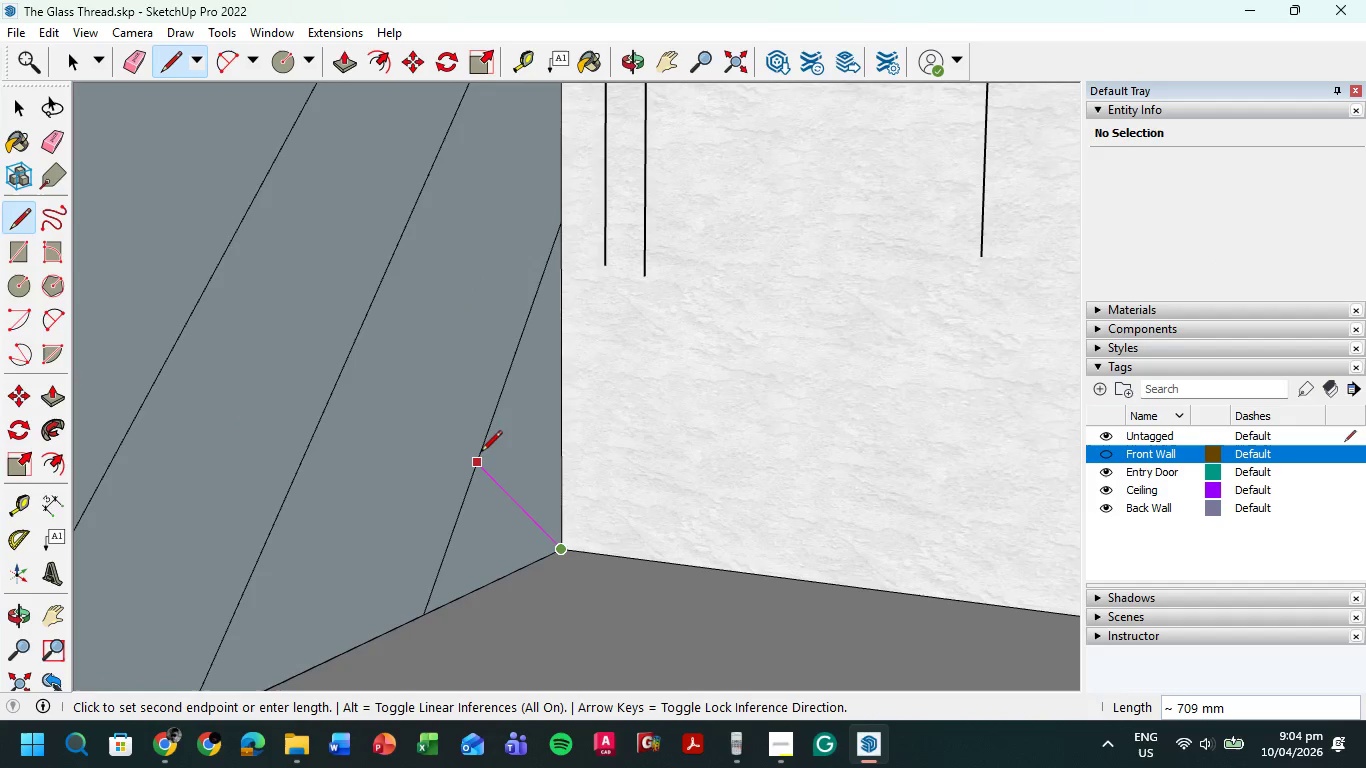 
left_click([480, 464])
 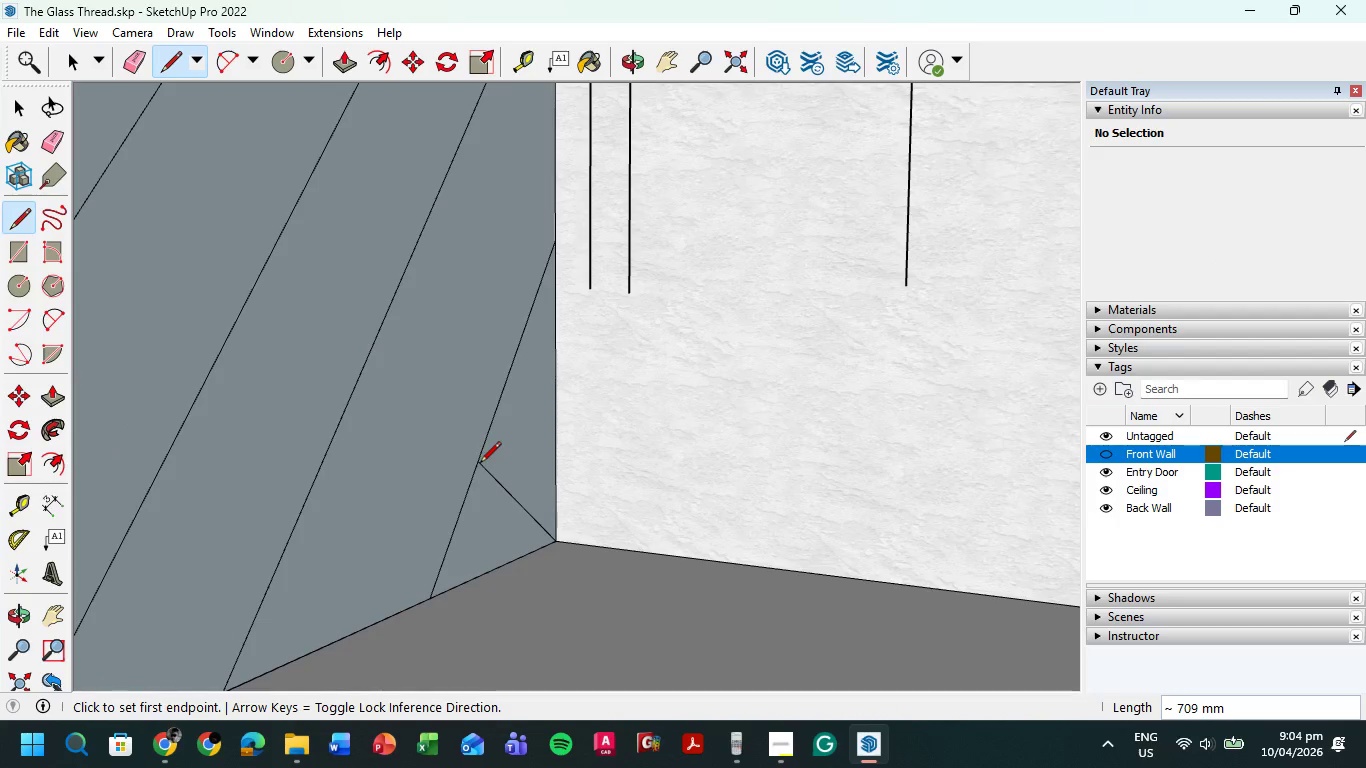 
scroll: coordinate [489, 448], scroll_direction: down, amount: 1.0
 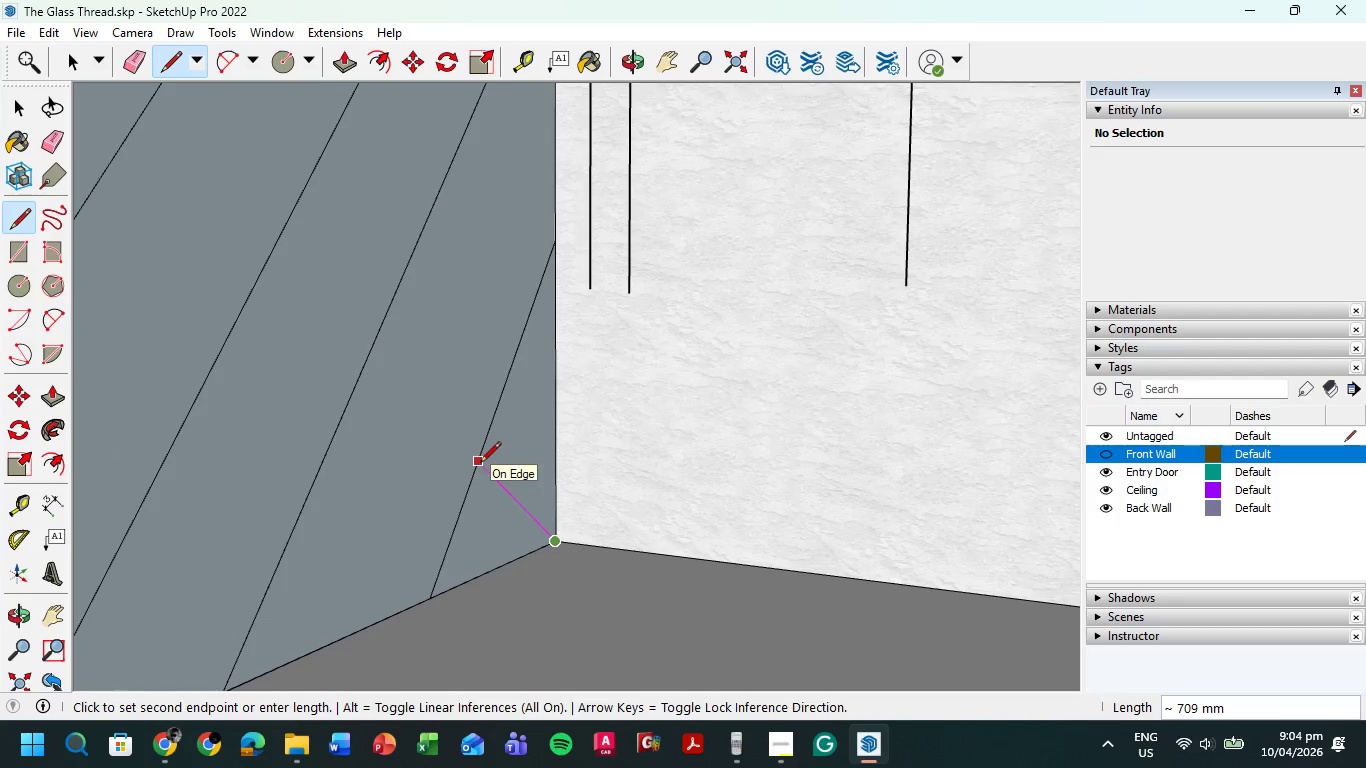 
key(P)
 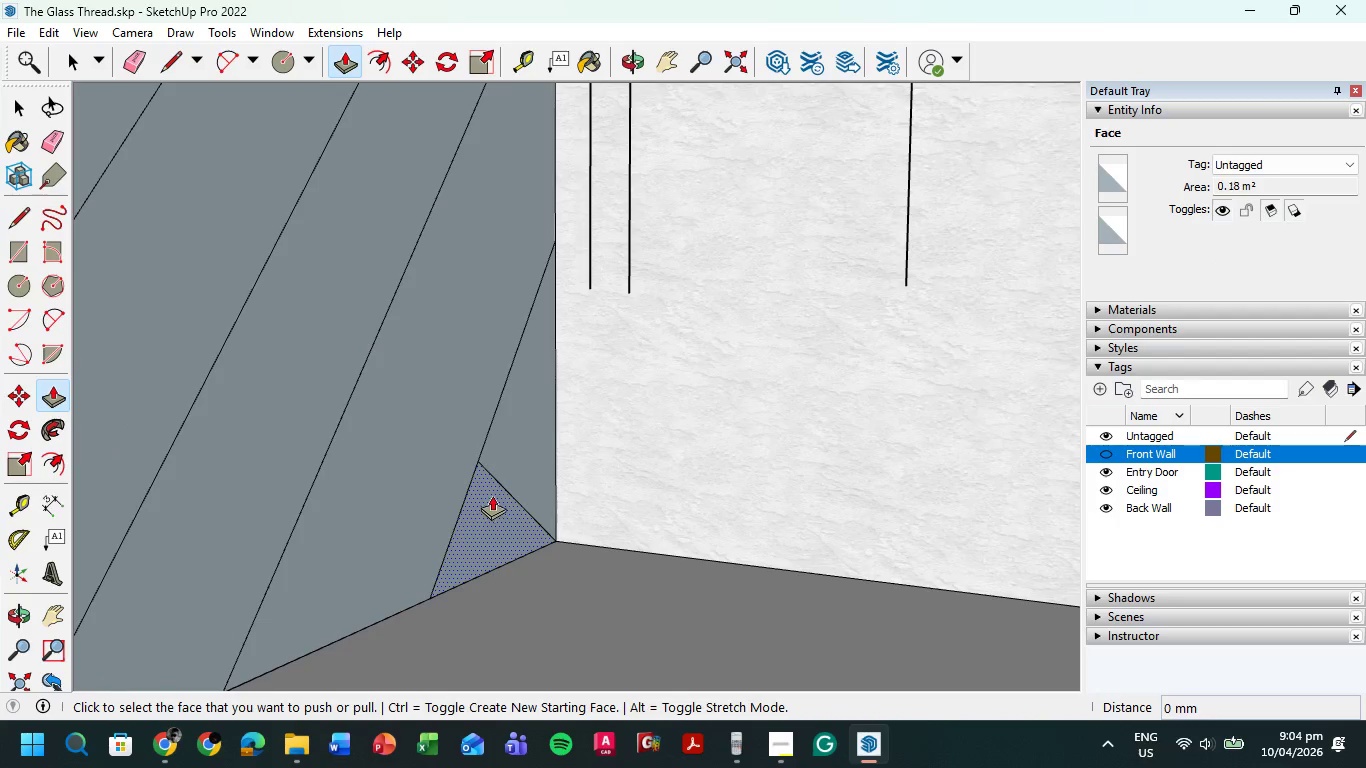 
key(L)
 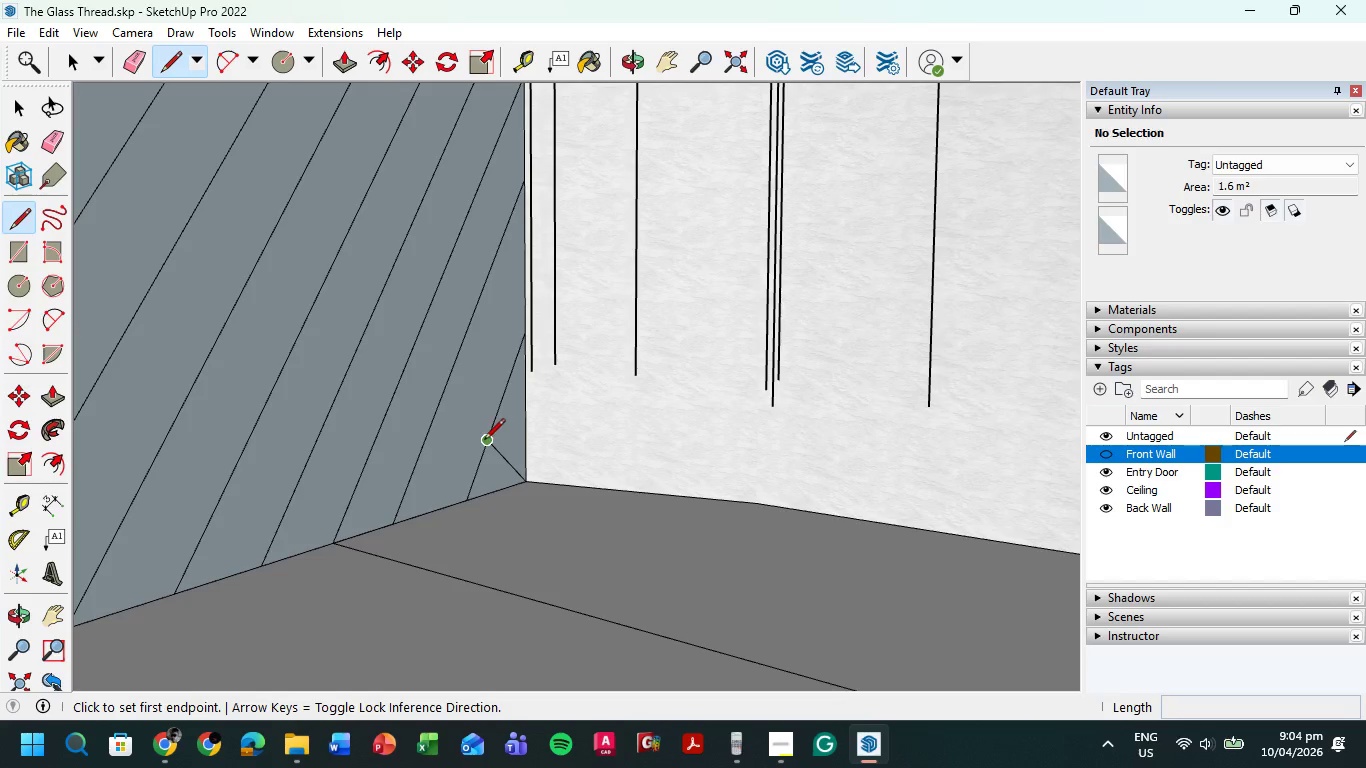 
scroll: coordinate [496, 418], scroll_direction: down, amount: 8.0
 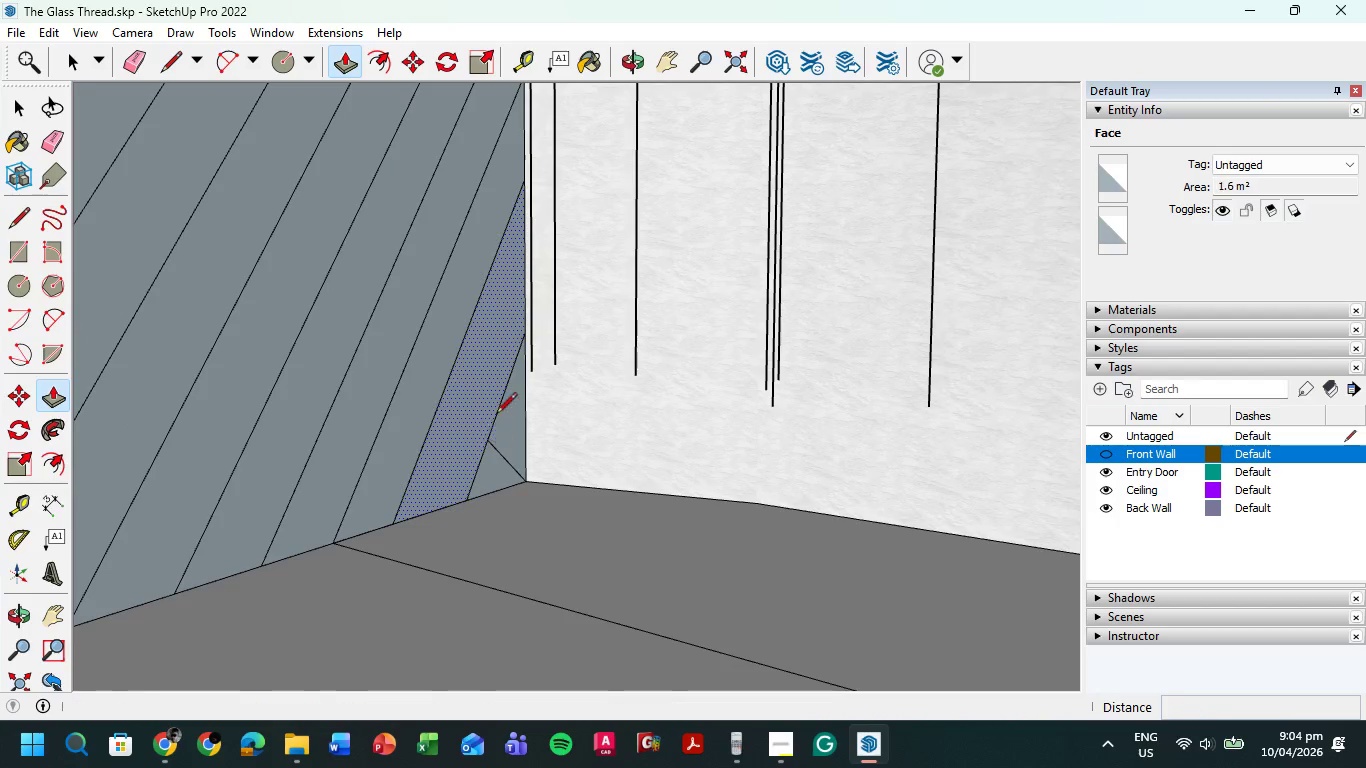 
left_click([483, 442])
 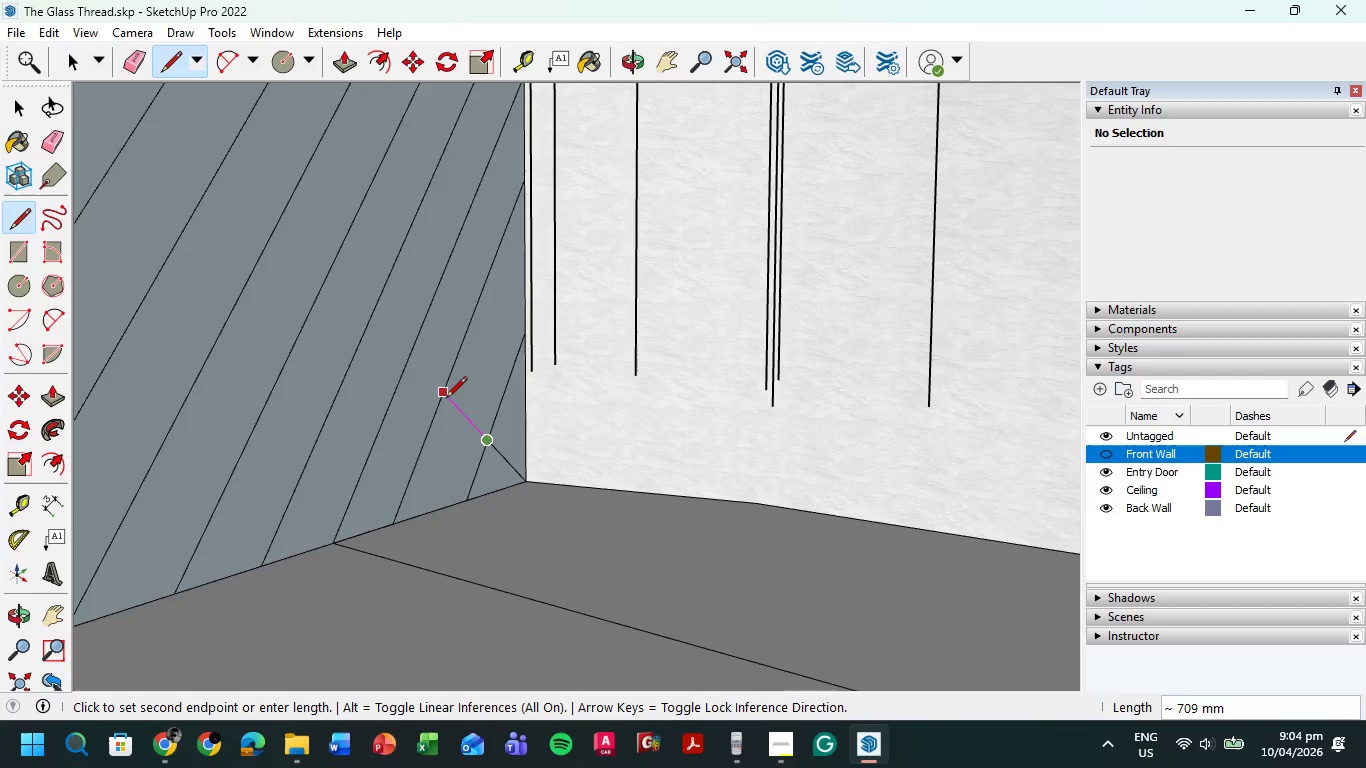 
left_click([447, 395])
 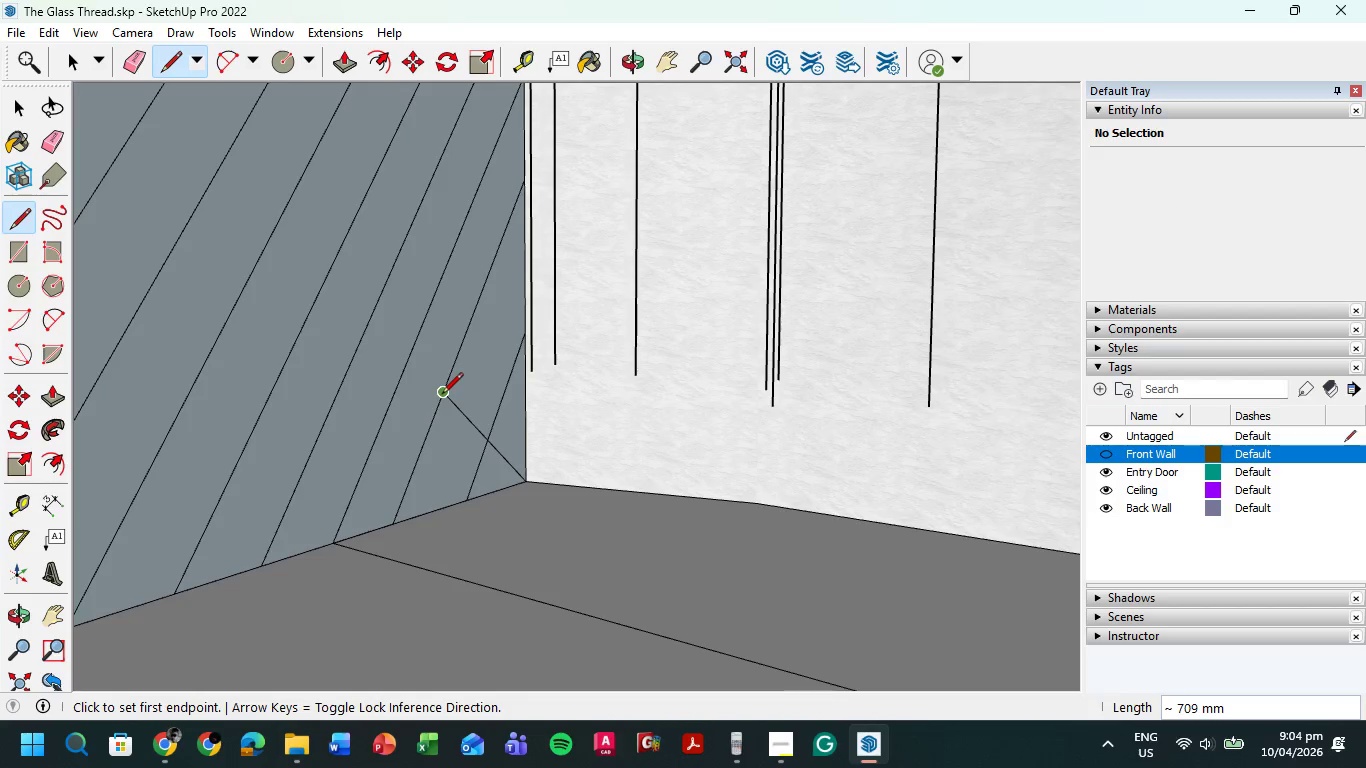 
key(P)
 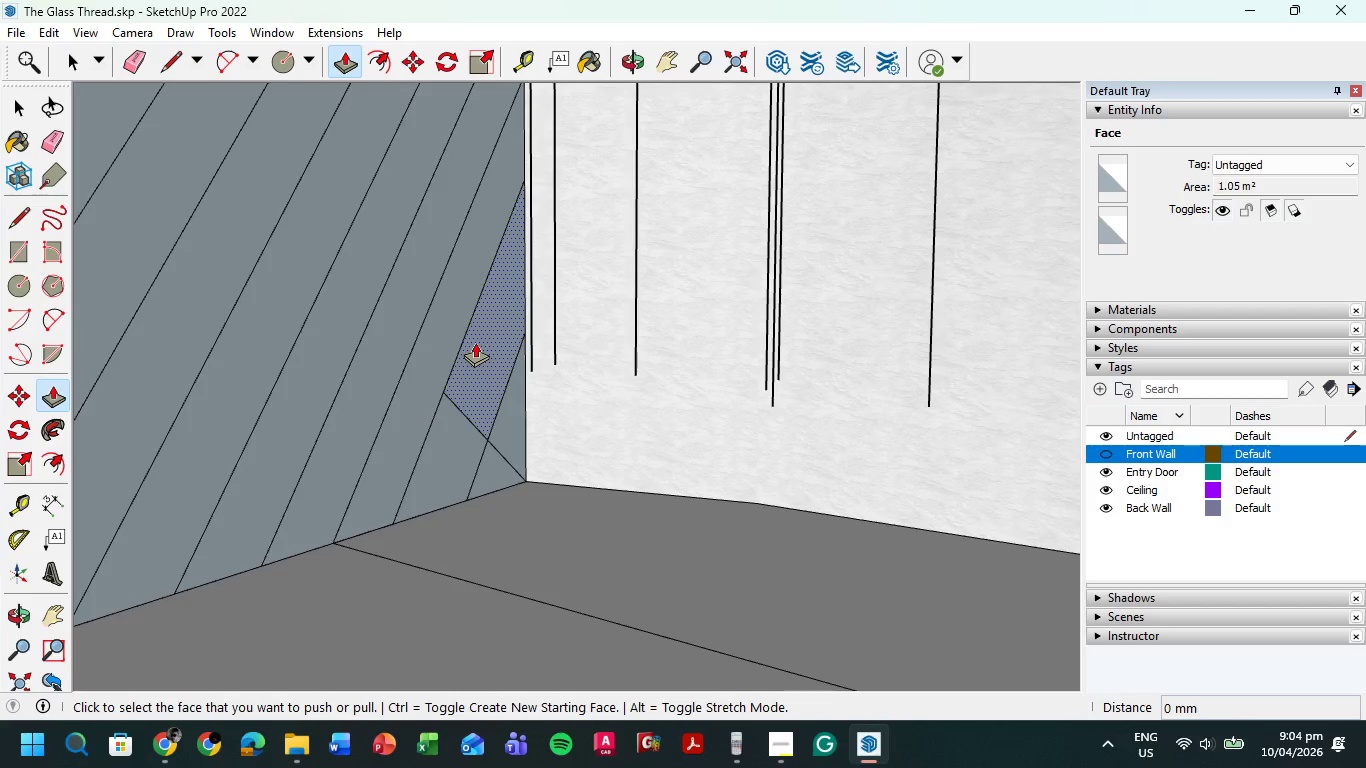 
left_click([480, 348])
 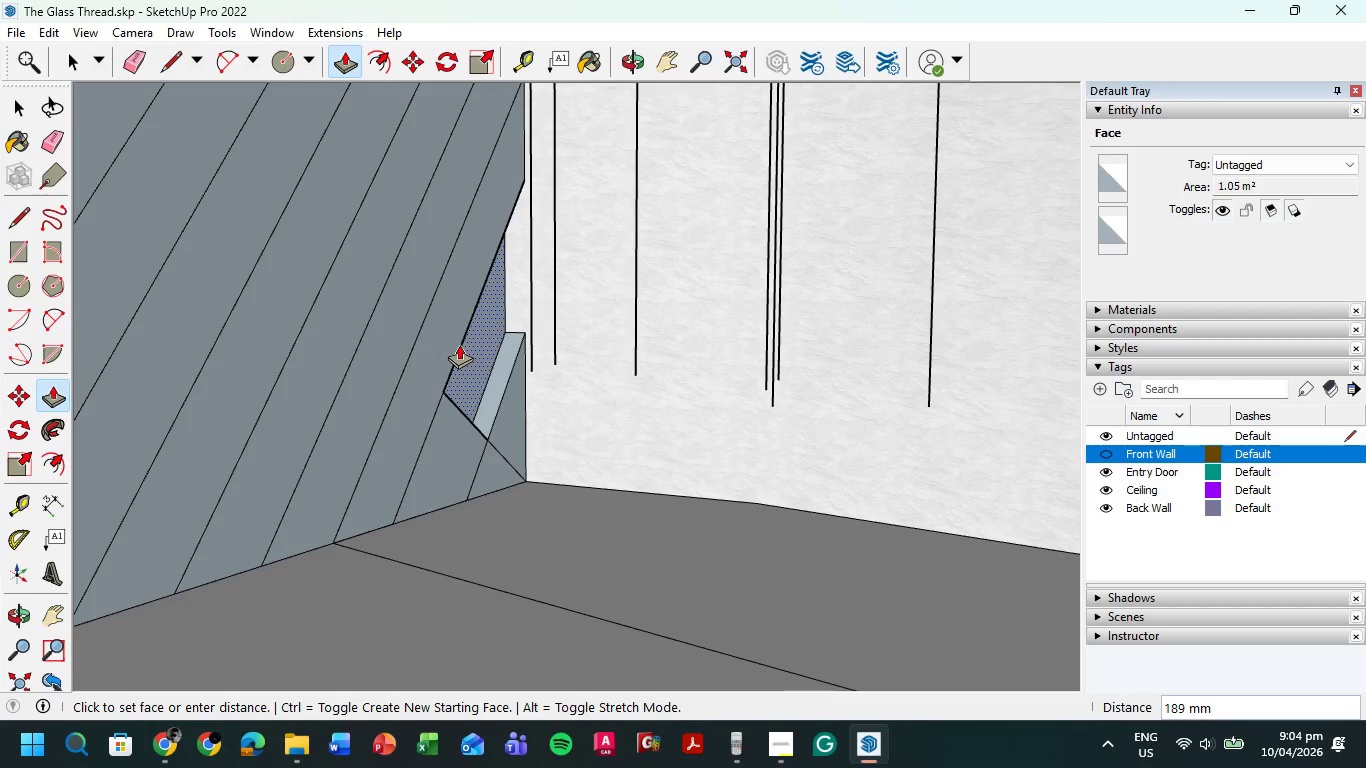 
key(Escape)
 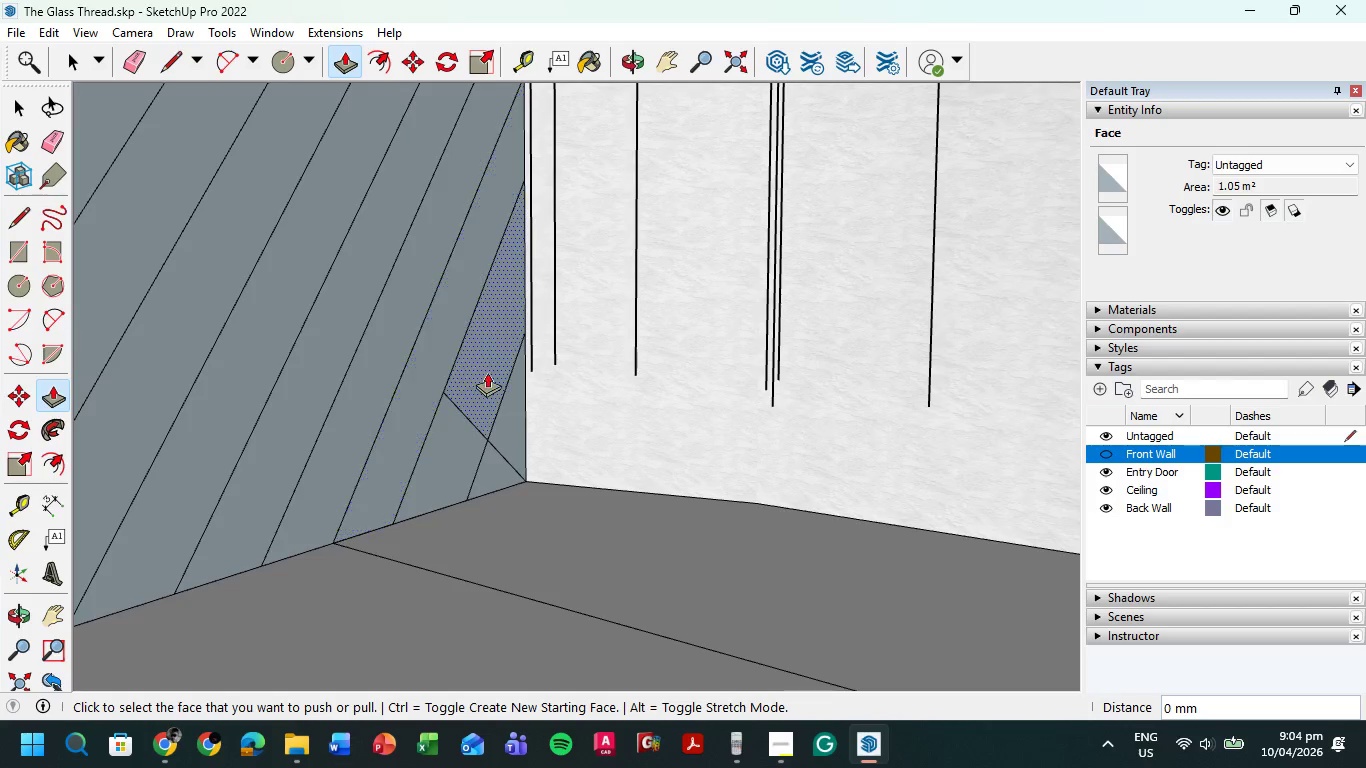 
key(L)
 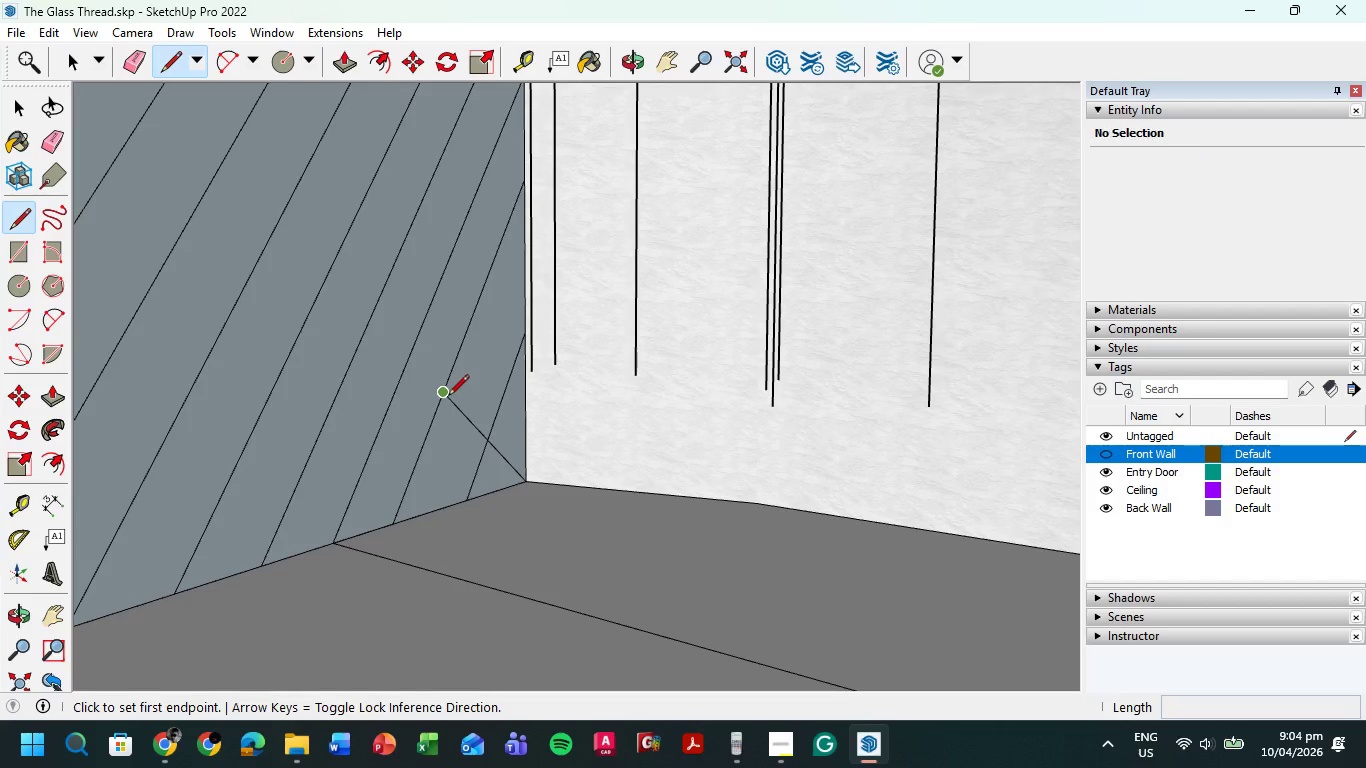 
left_click([445, 397])
 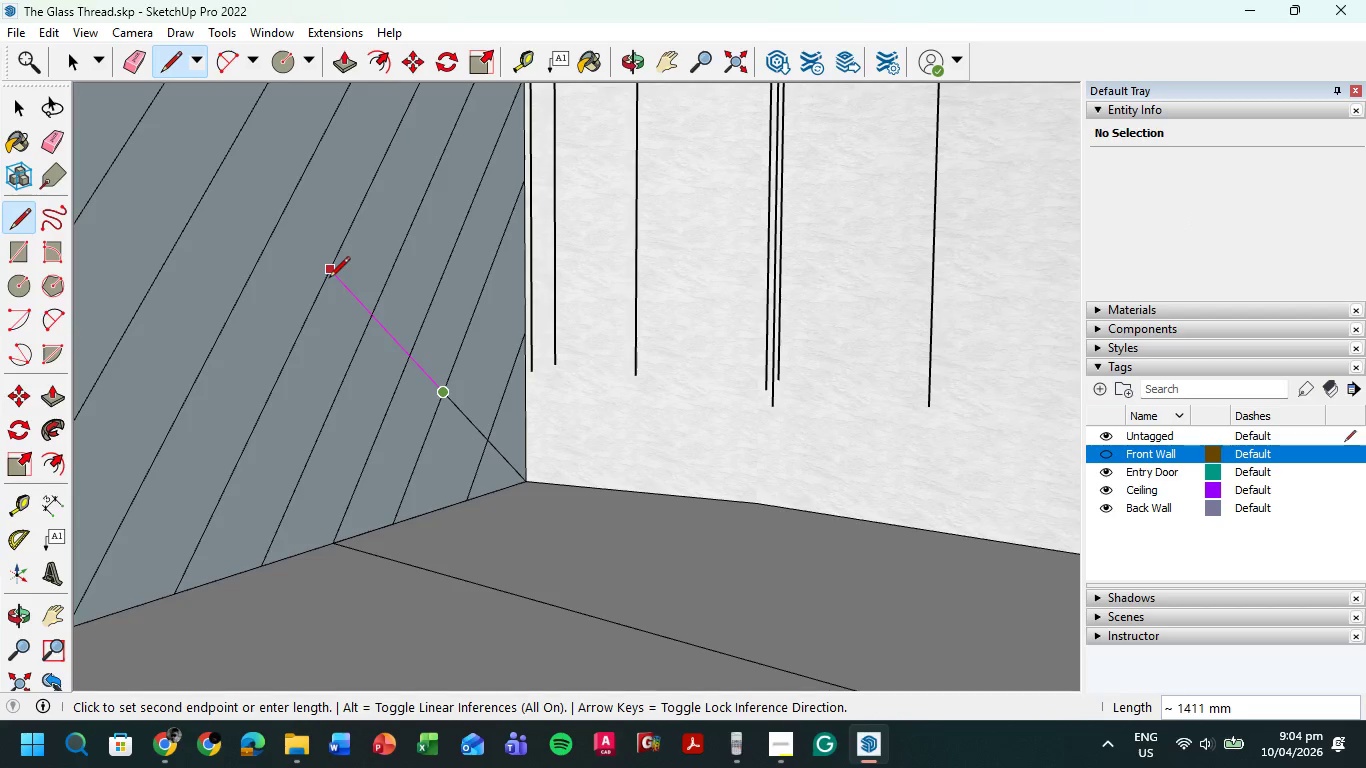 
scroll: coordinate [329, 275], scroll_direction: down, amount: 8.0
 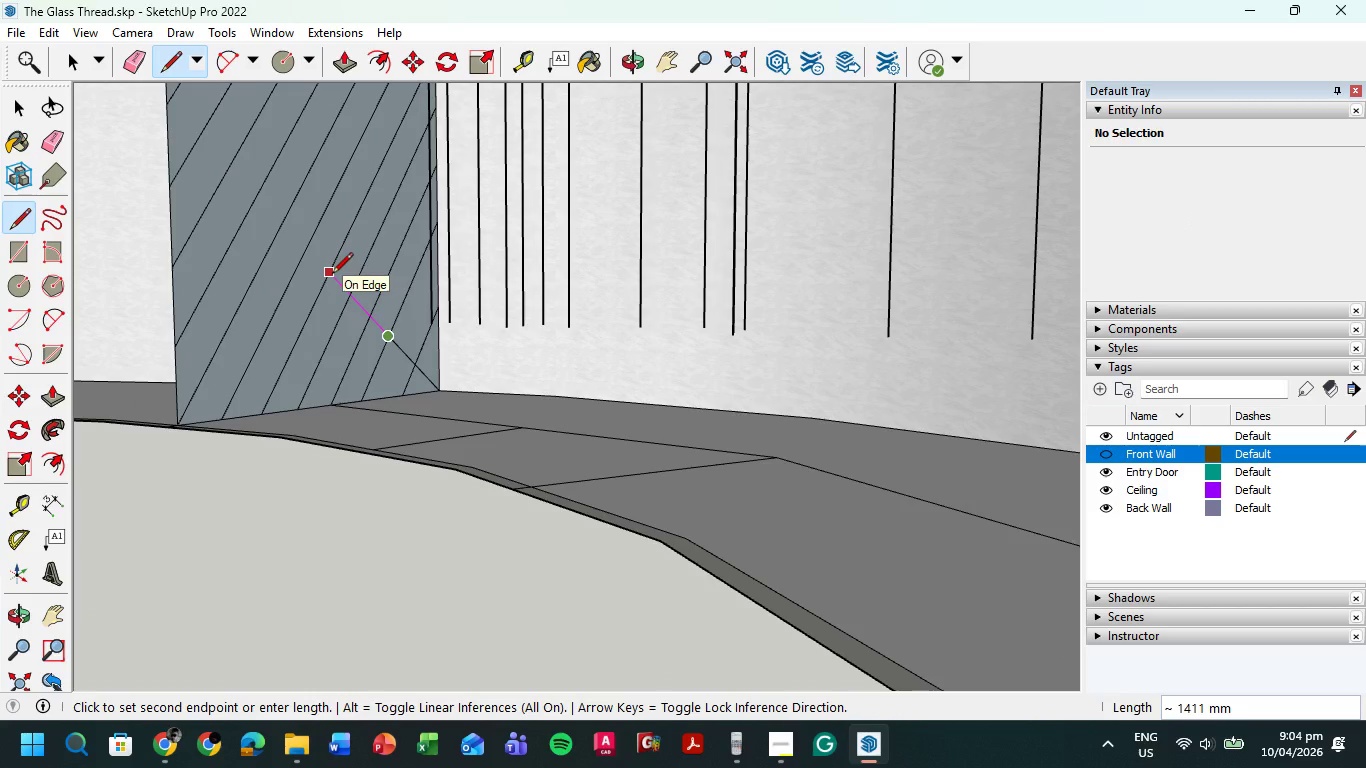 
hold_key(key=CapsLock, duration=0.88)
 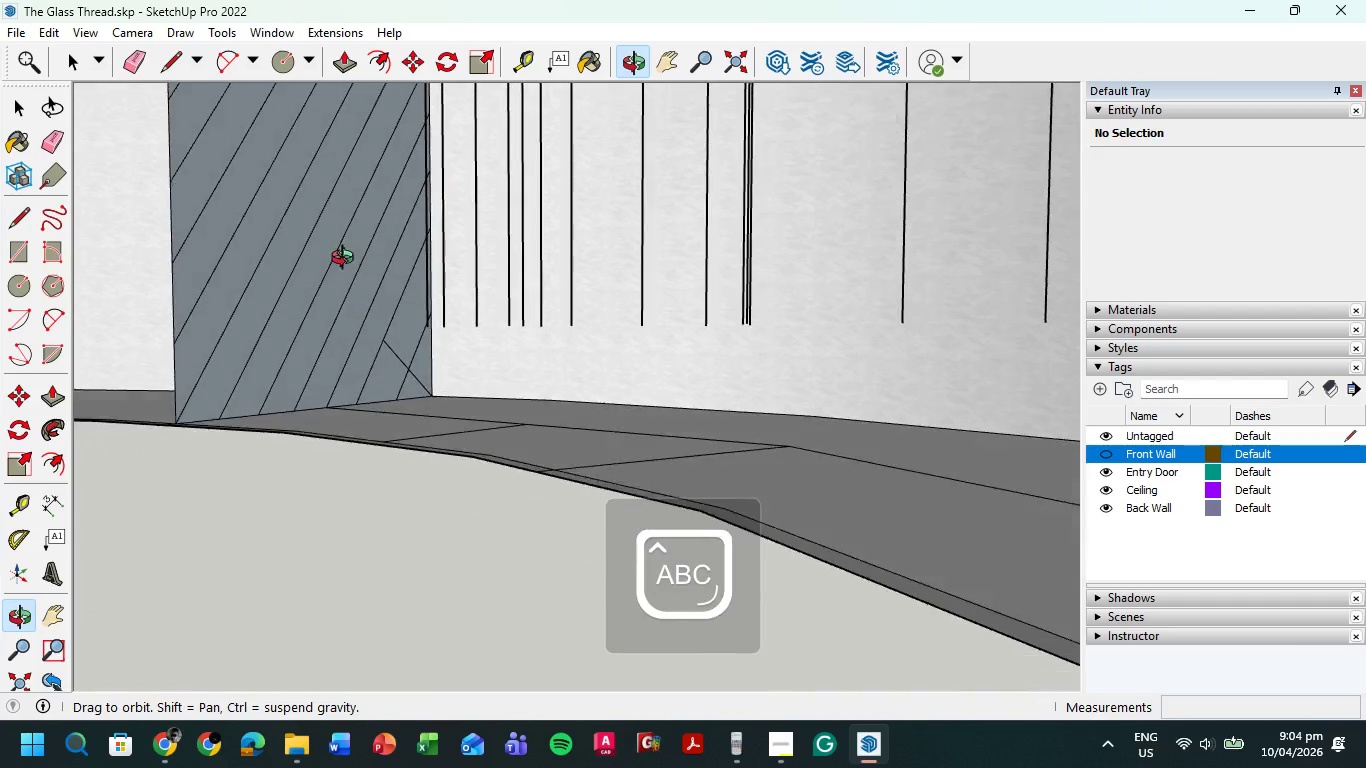 
hold_key(key=ShiftLeft, duration=0.7)
 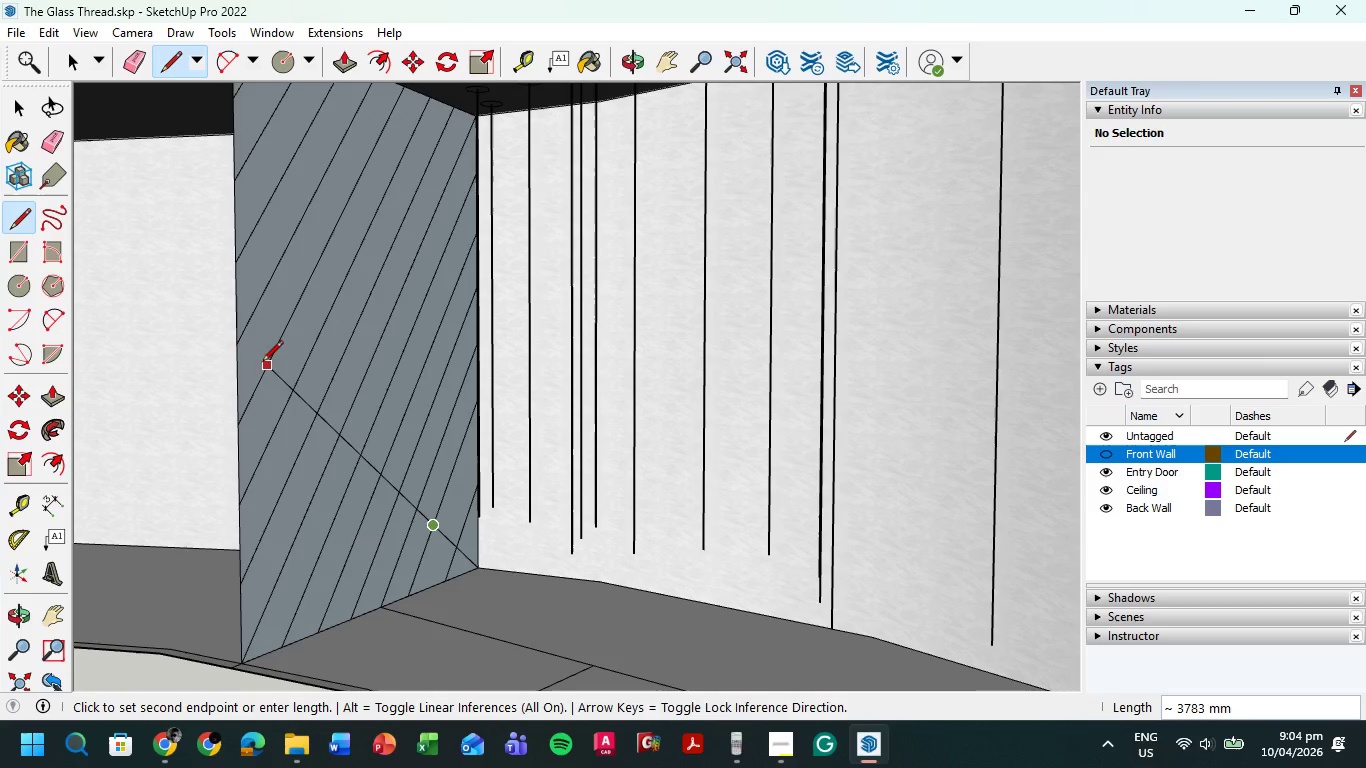 
wait(8.09)
 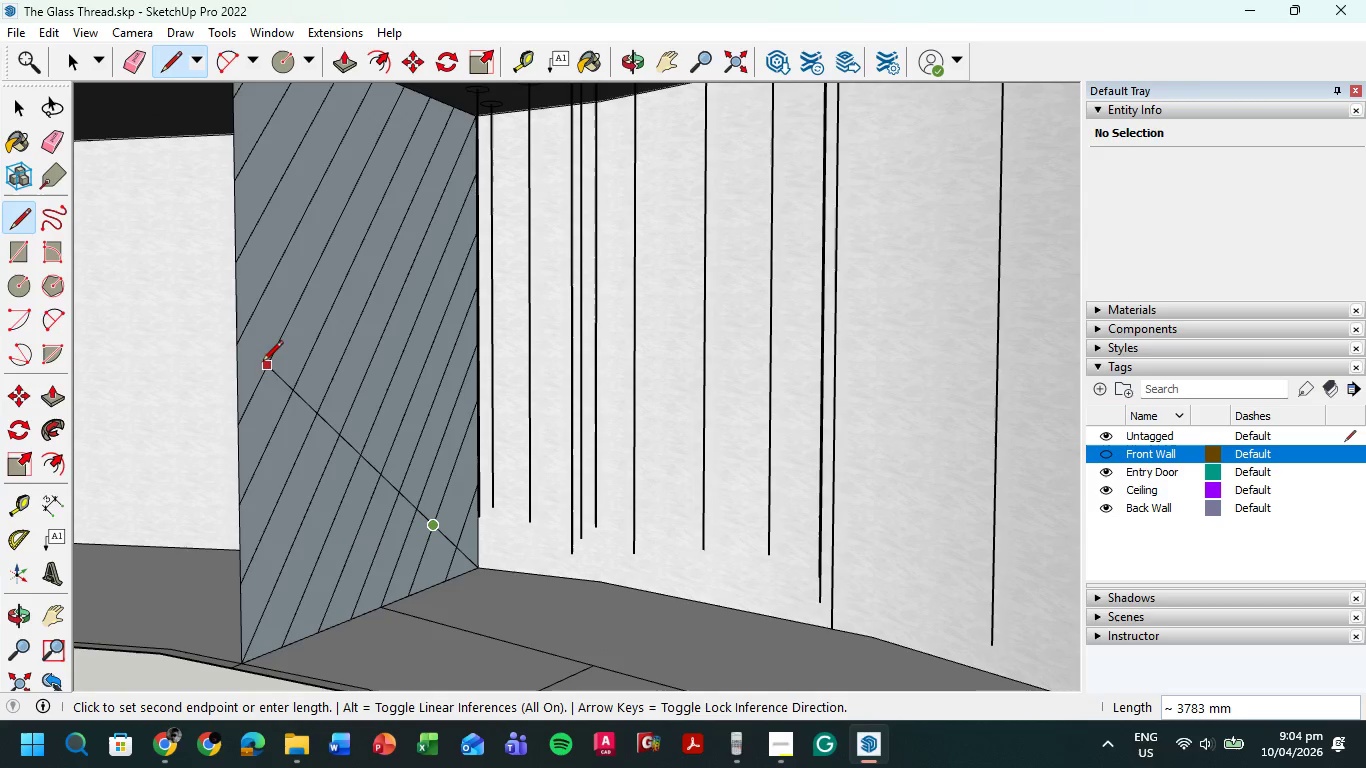 
scroll: coordinate [241, 338], scroll_direction: down, amount: 3.0
 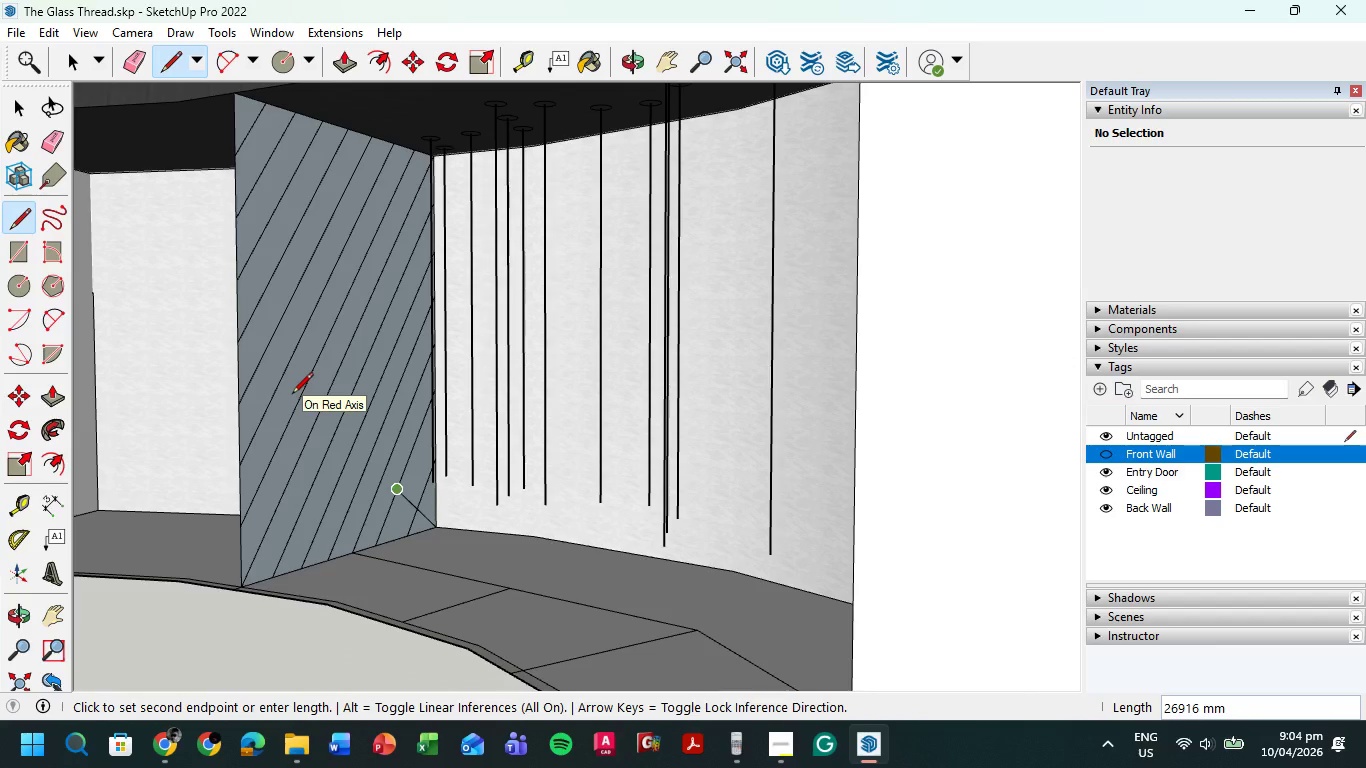 
key(Control+Z)
 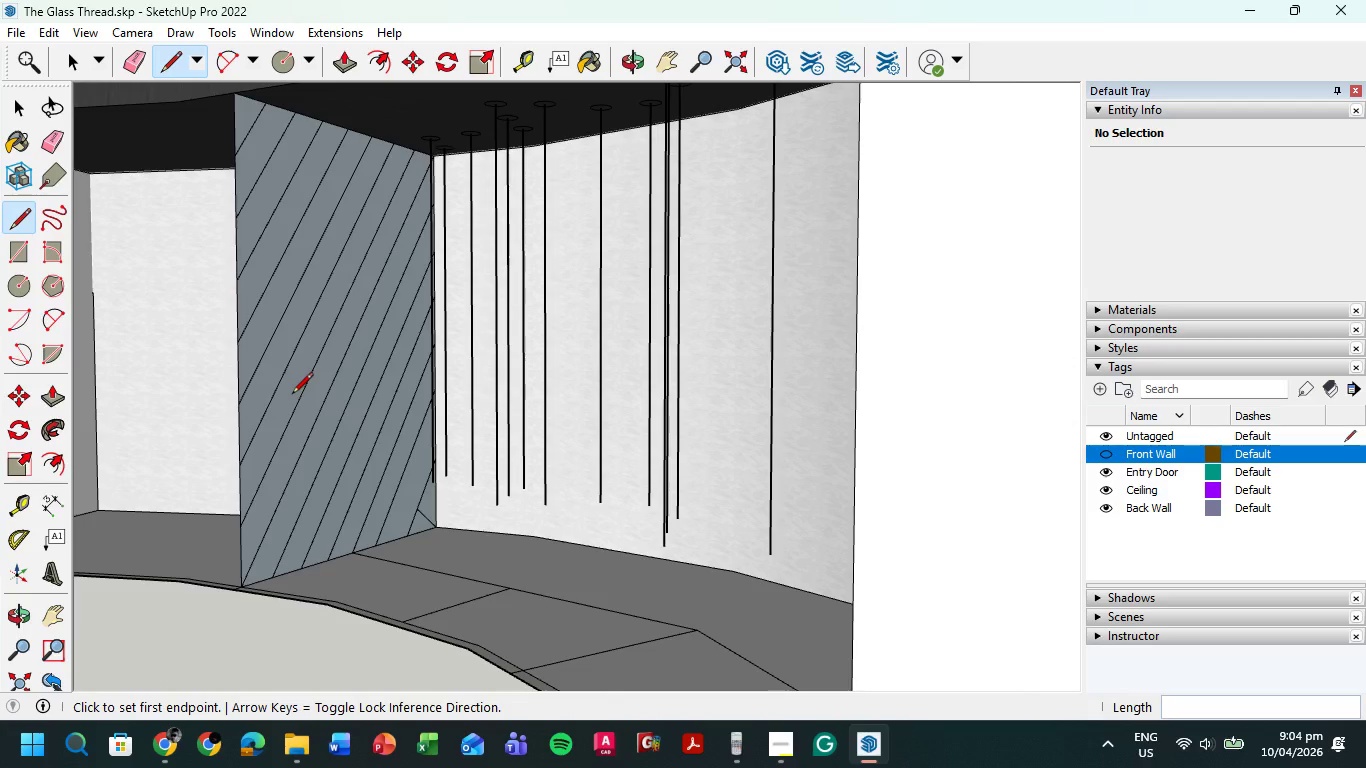 
key(Control+ControlLeft)
 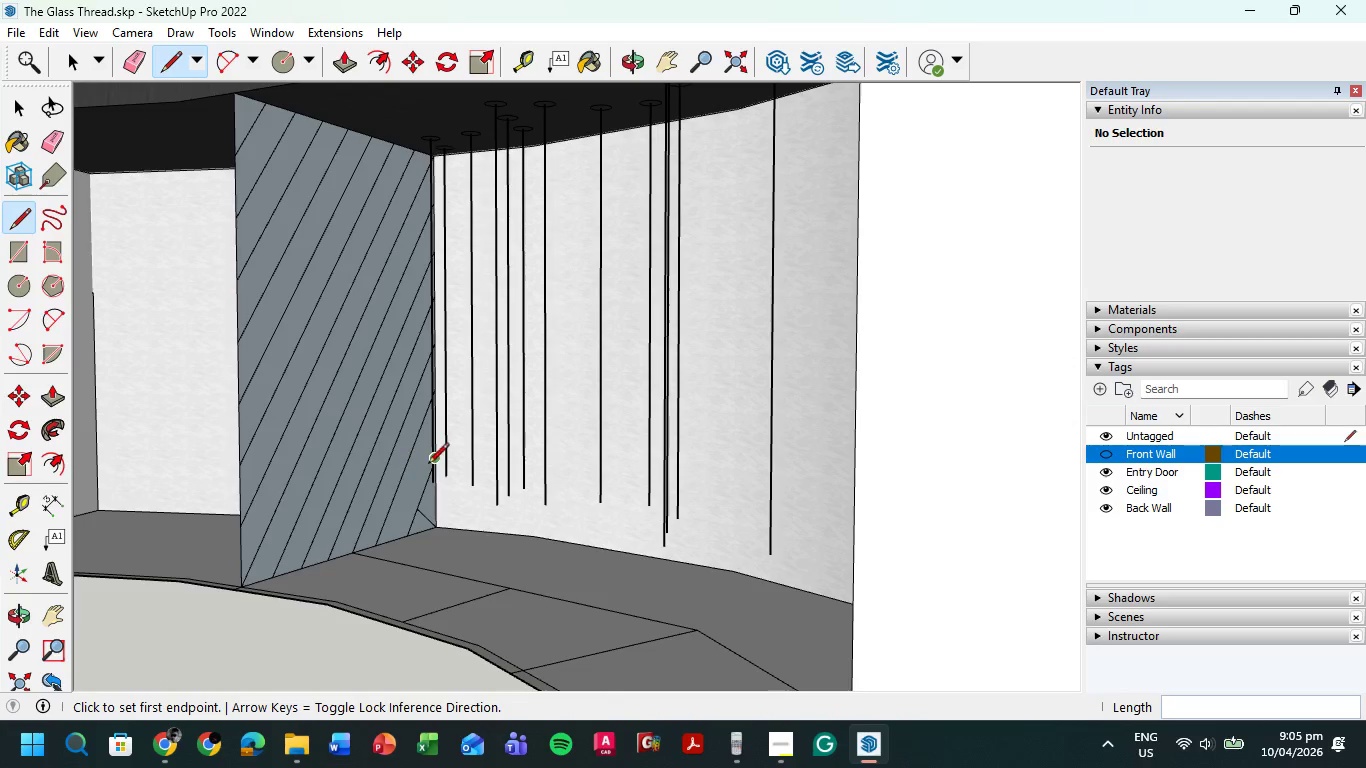 
key(Control+Z)
 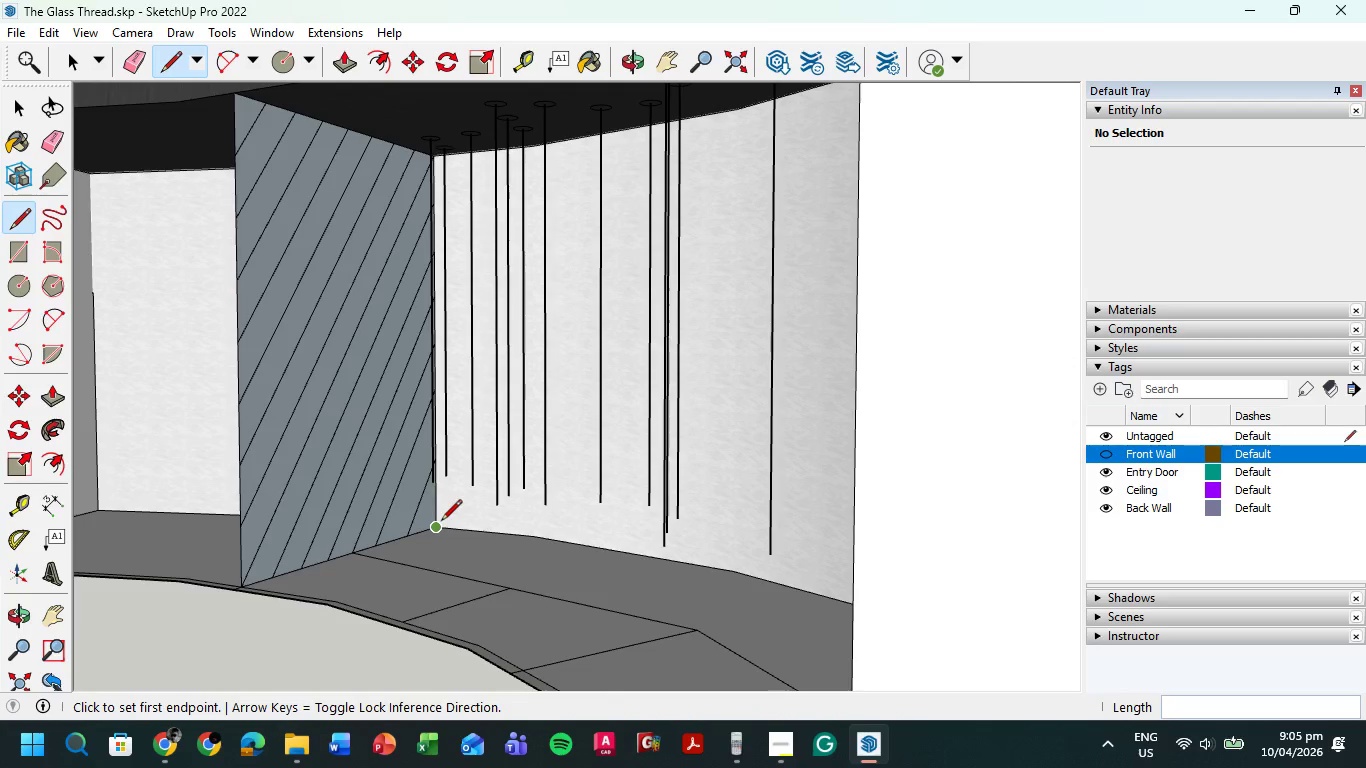 
left_click([440, 522])
 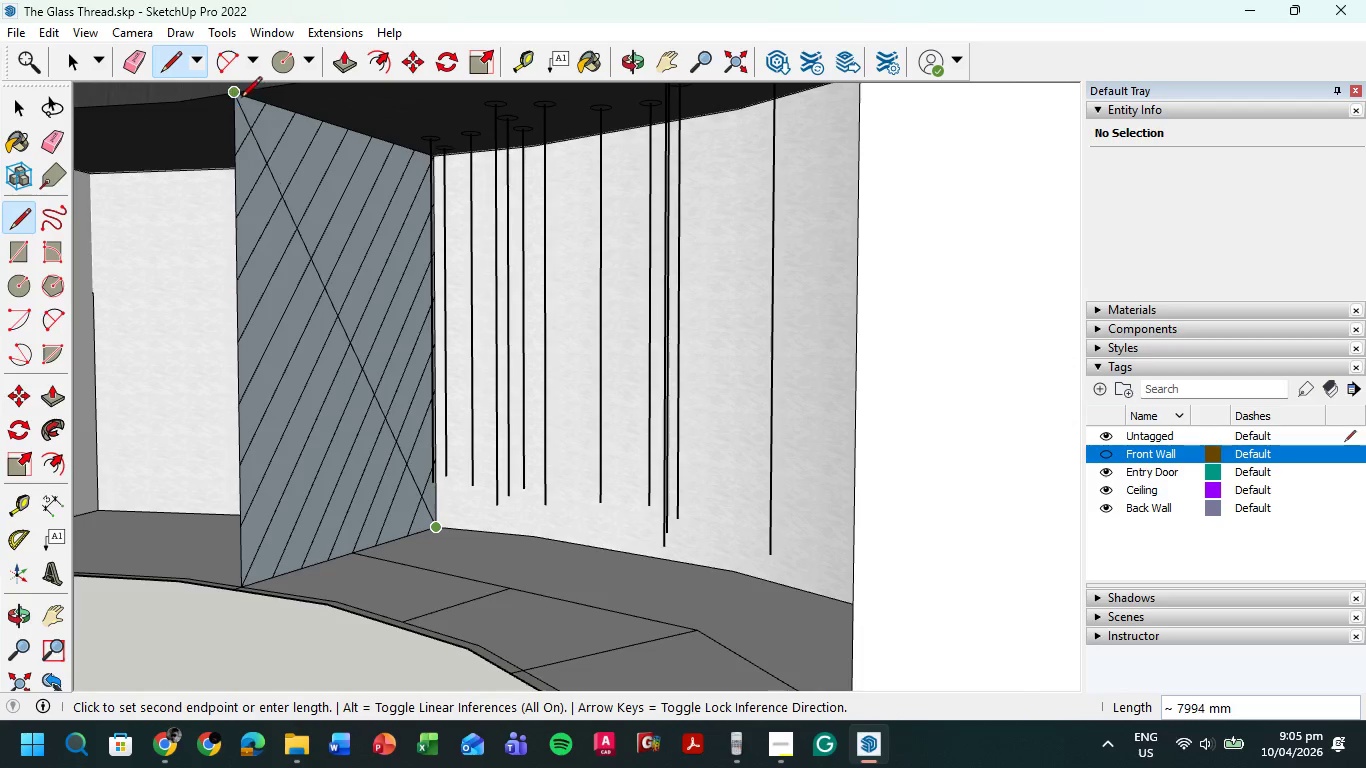 
left_click([239, 97])
 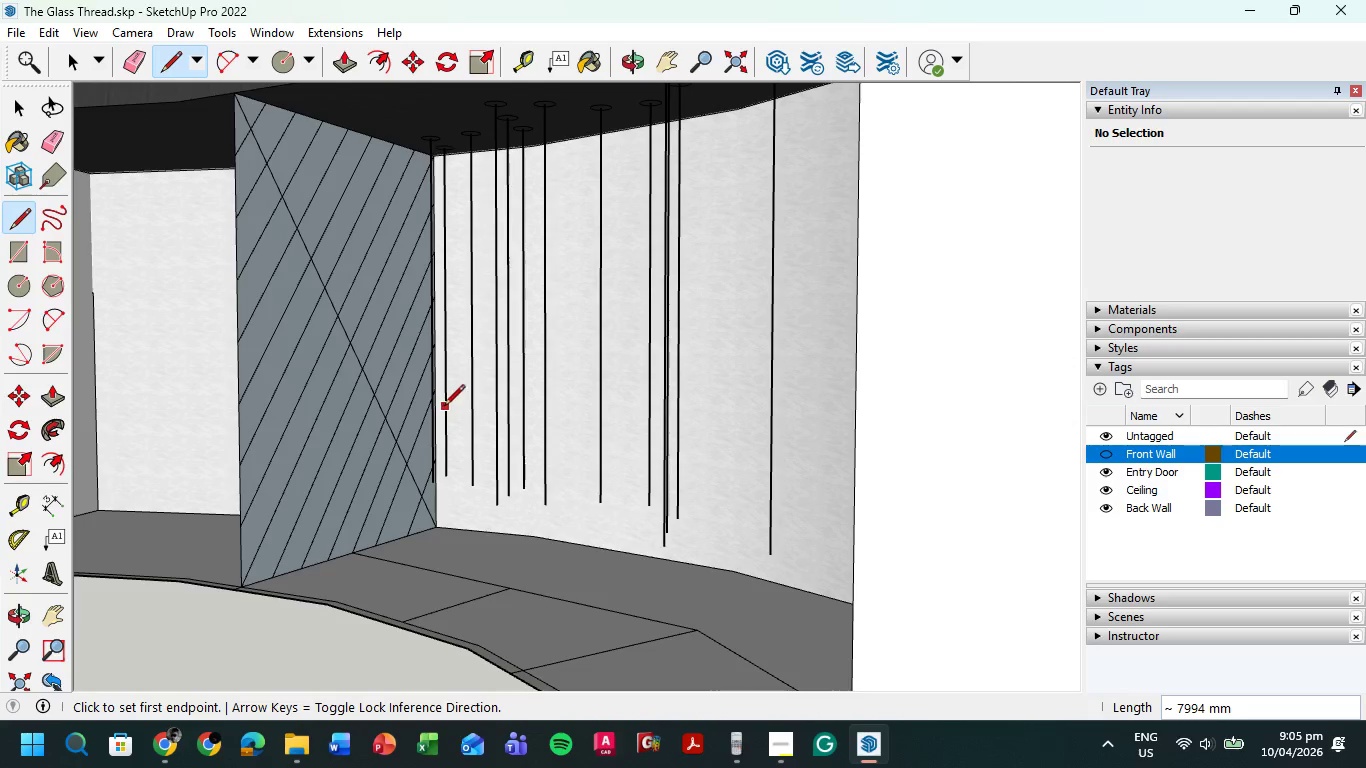 
key(P)
 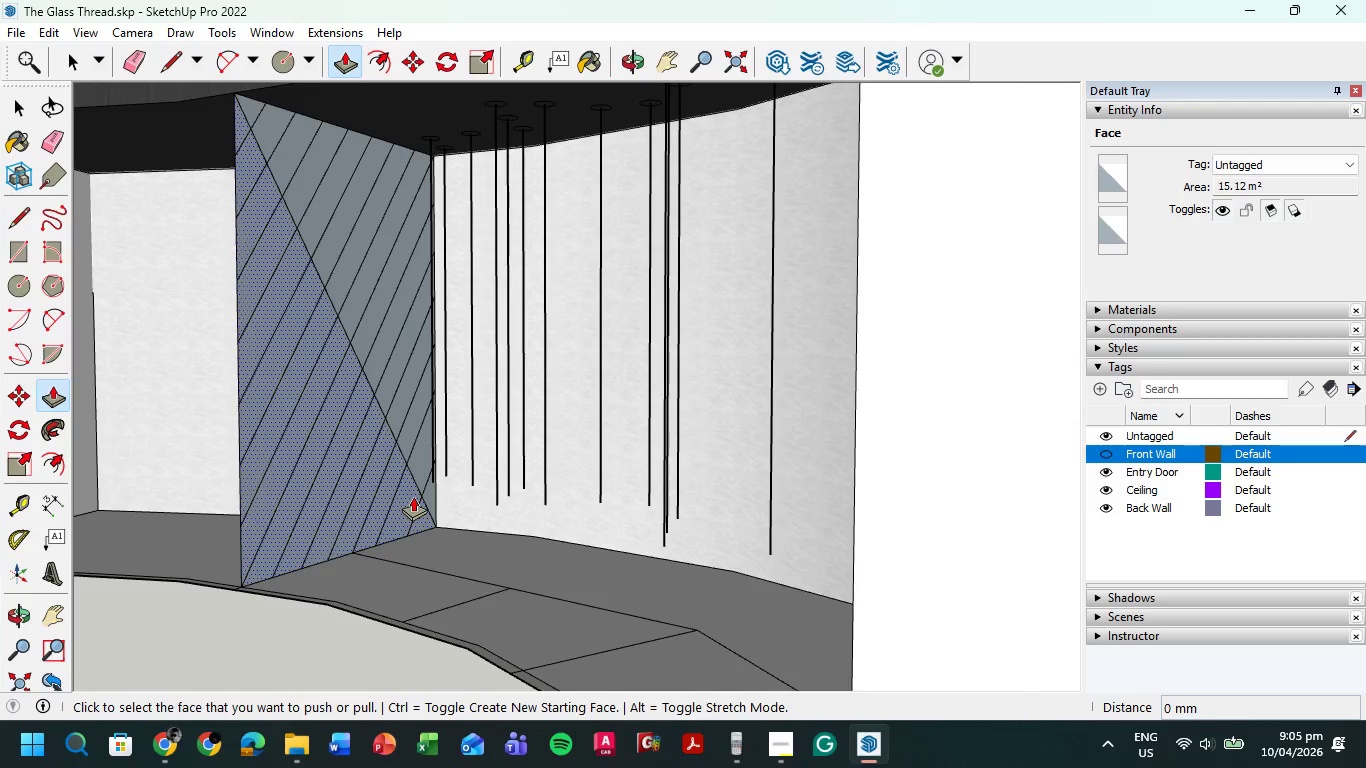 
scroll: coordinate [415, 497], scroll_direction: up, amount: 2.0
 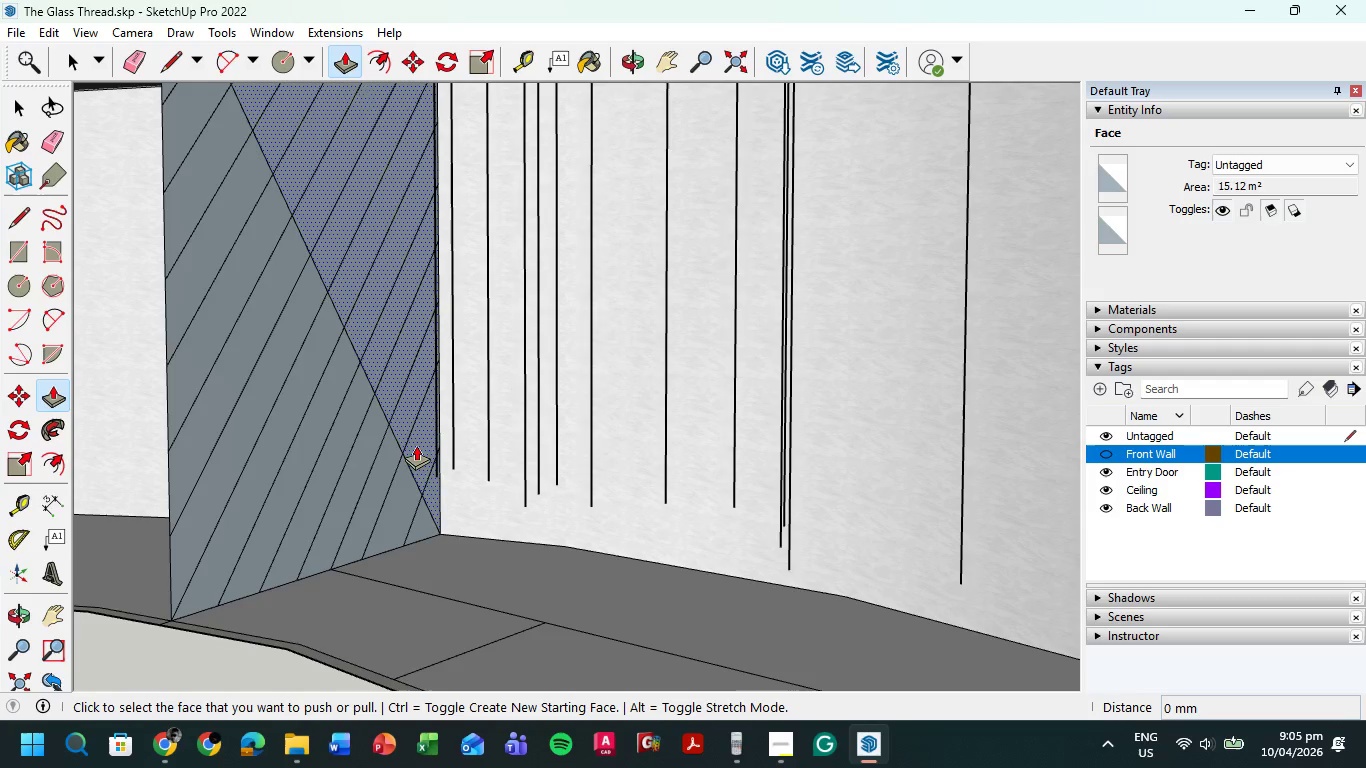 
scroll: coordinate [417, 465], scroll_direction: down, amount: 3.0
 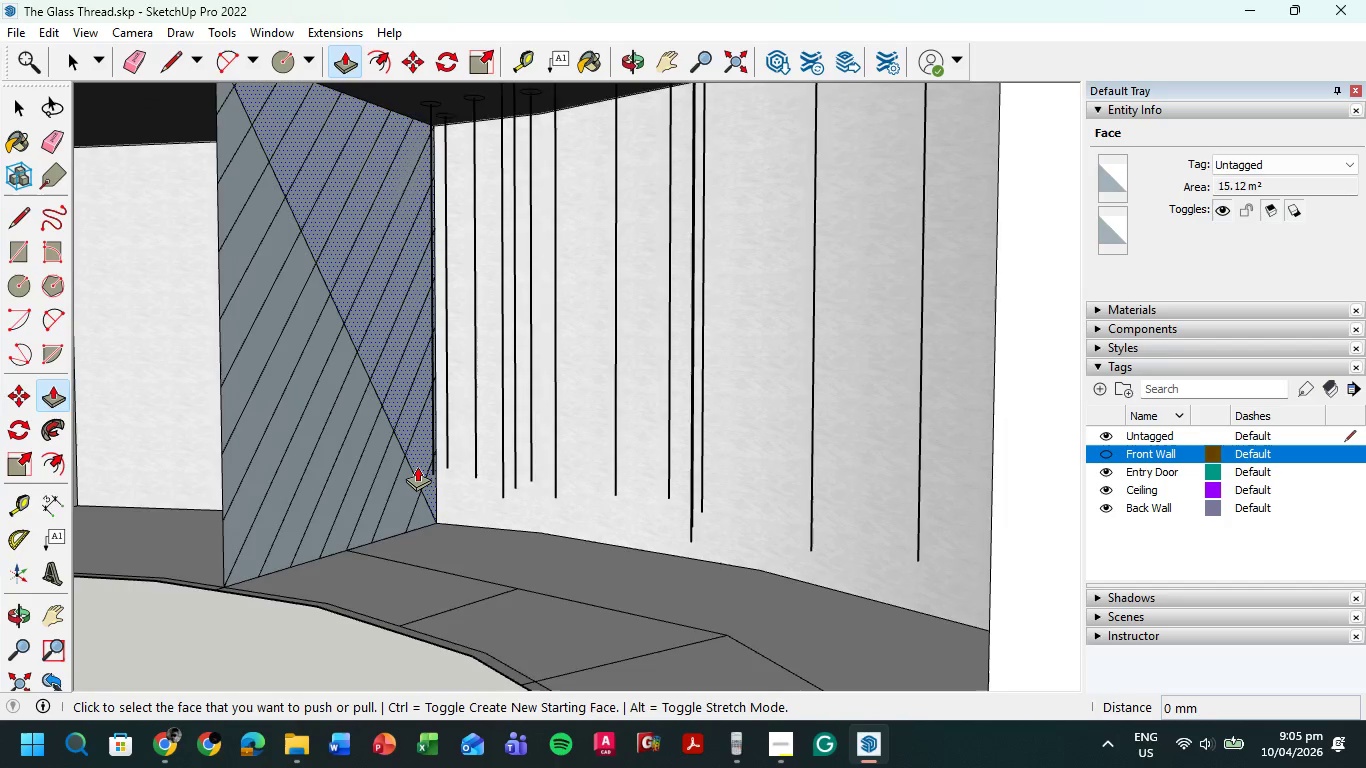 
key(L)
 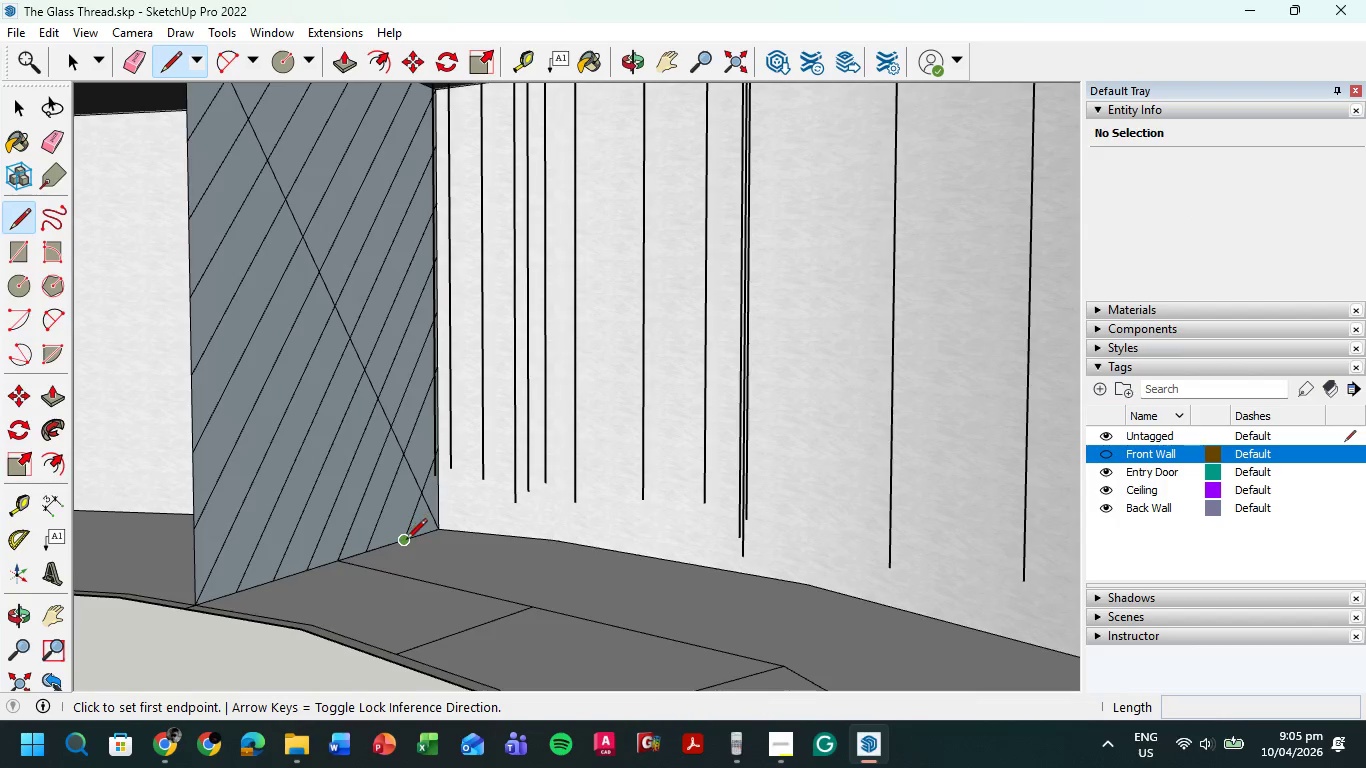 
scroll: coordinate [417, 466], scroll_direction: up, amount: 2.0
 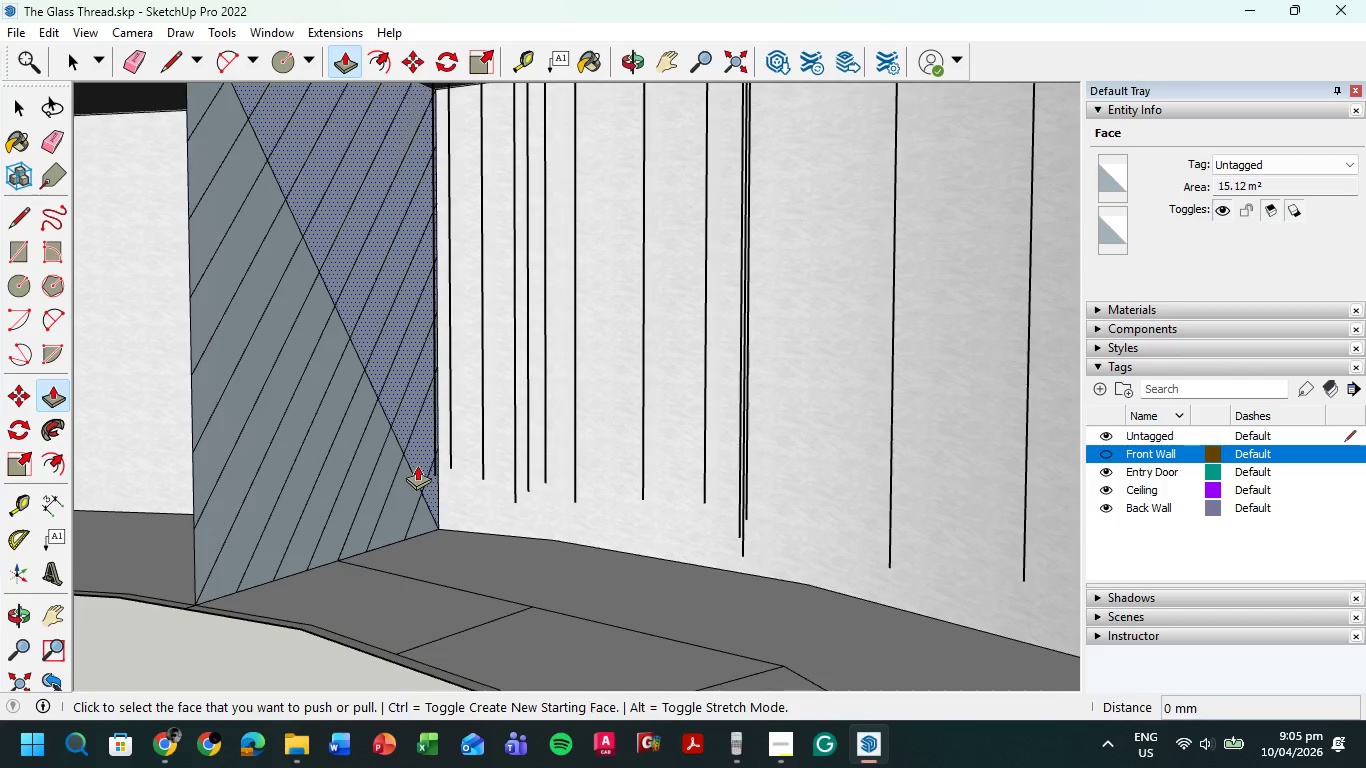 
left_click([406, 541])
 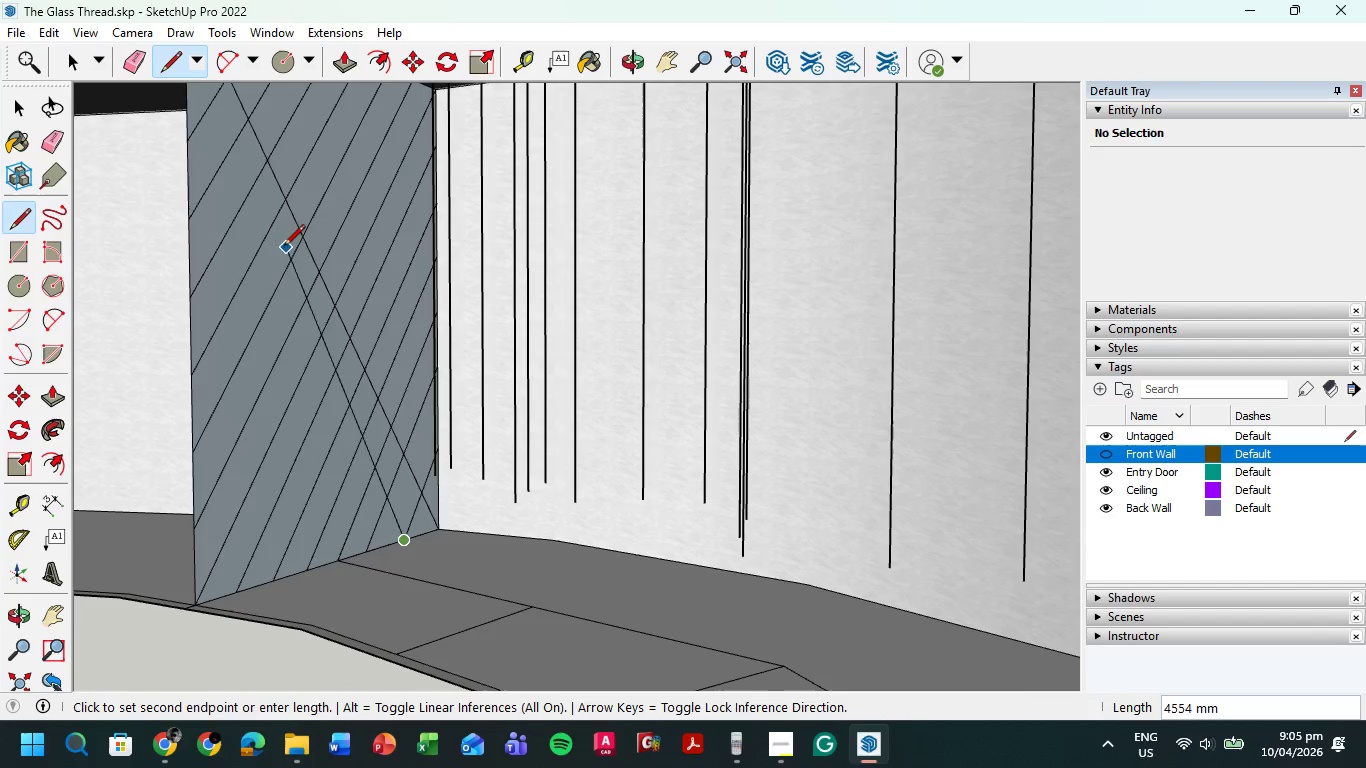 
scroll: coordinate [273, 268], scroll_direction: down, amount: 1.0
 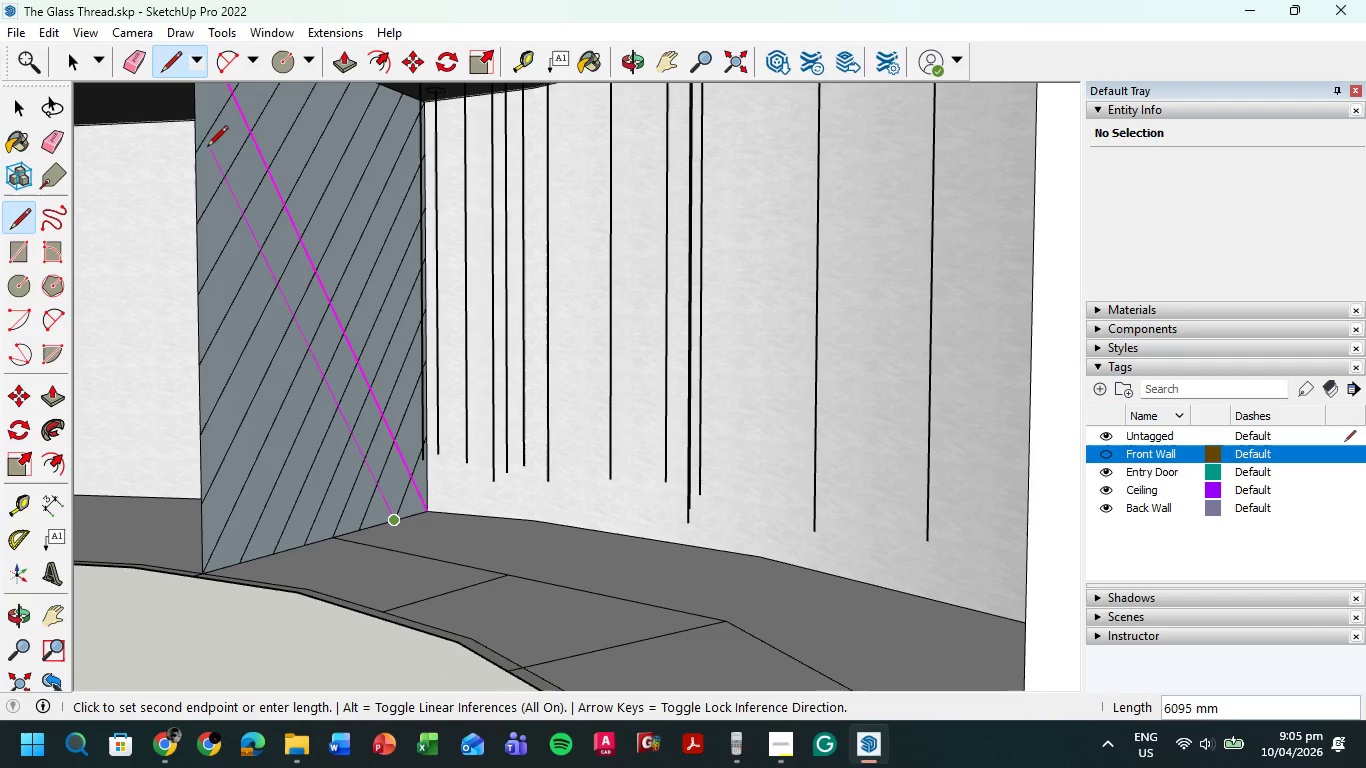 
left_click([198, 121])
 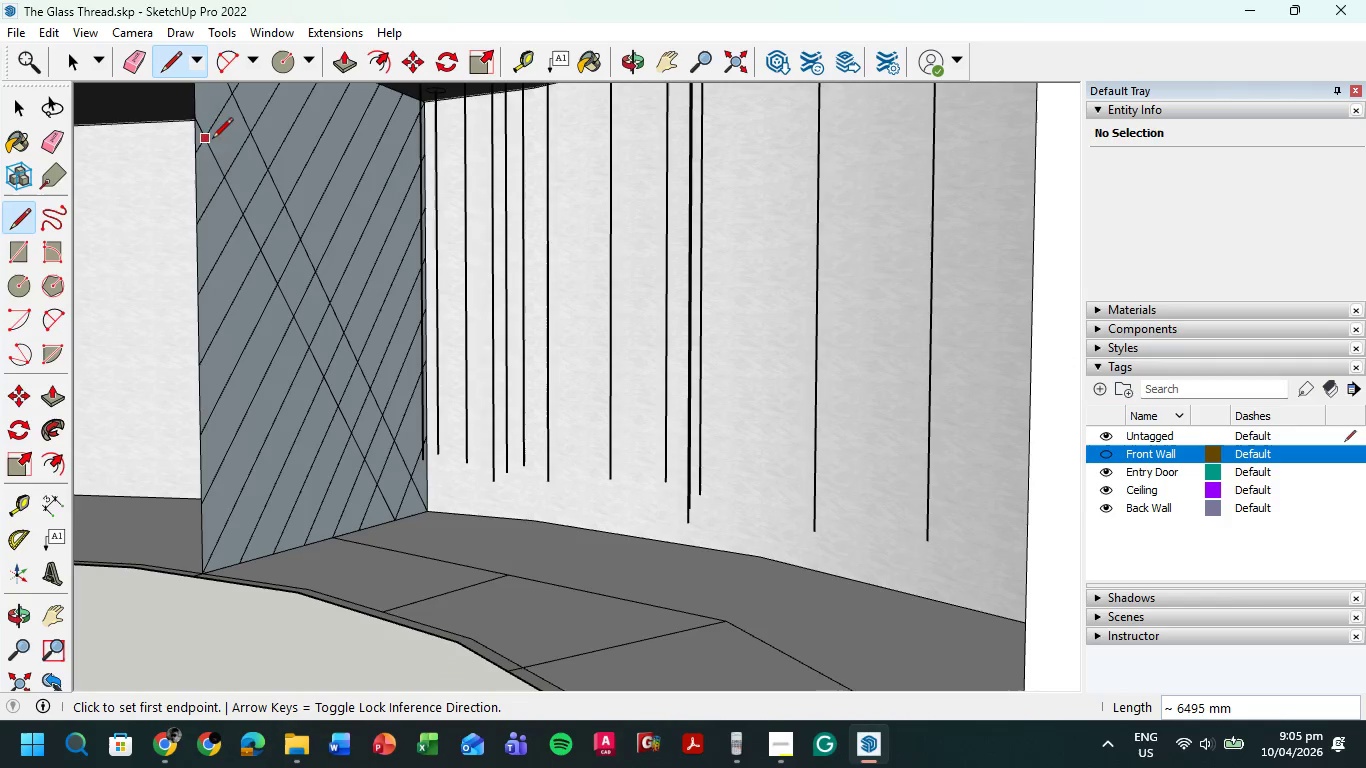 
key(P)
 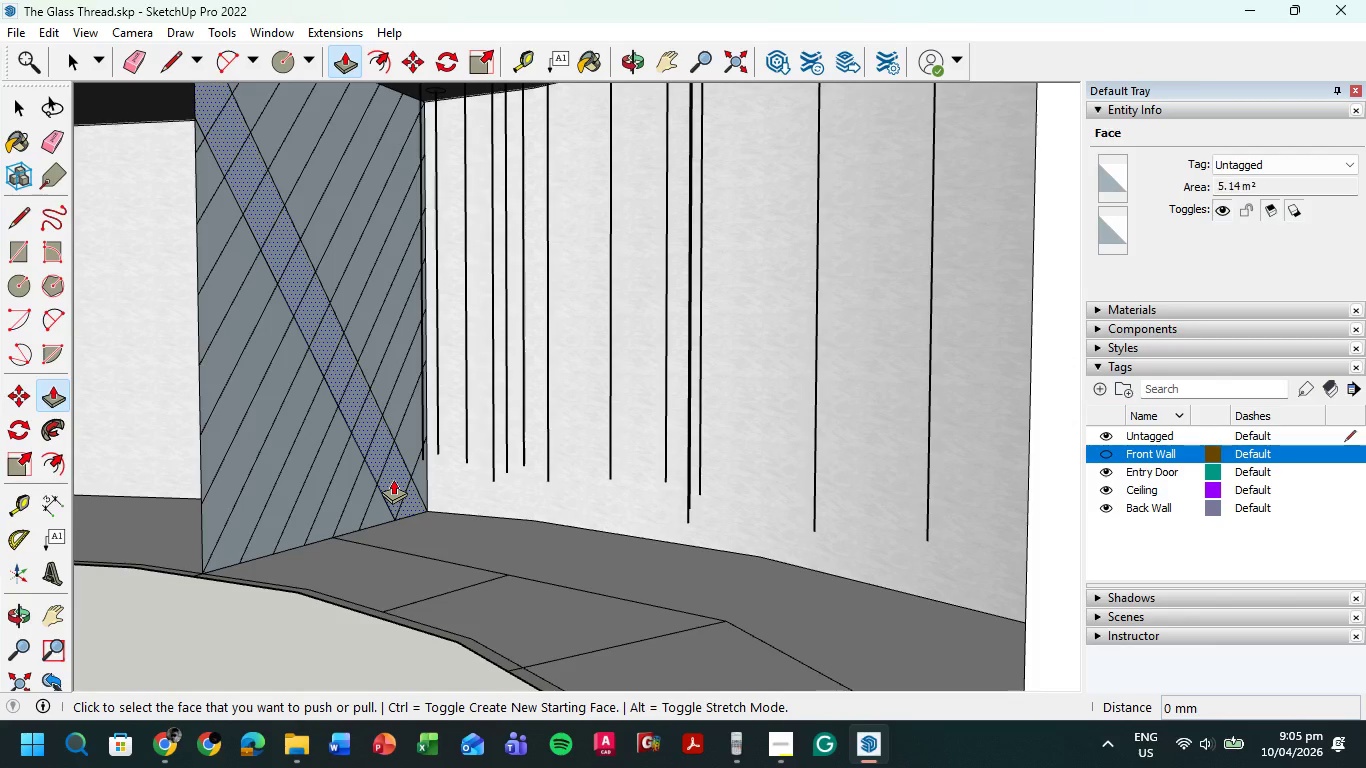 
left_click([393, 479])
 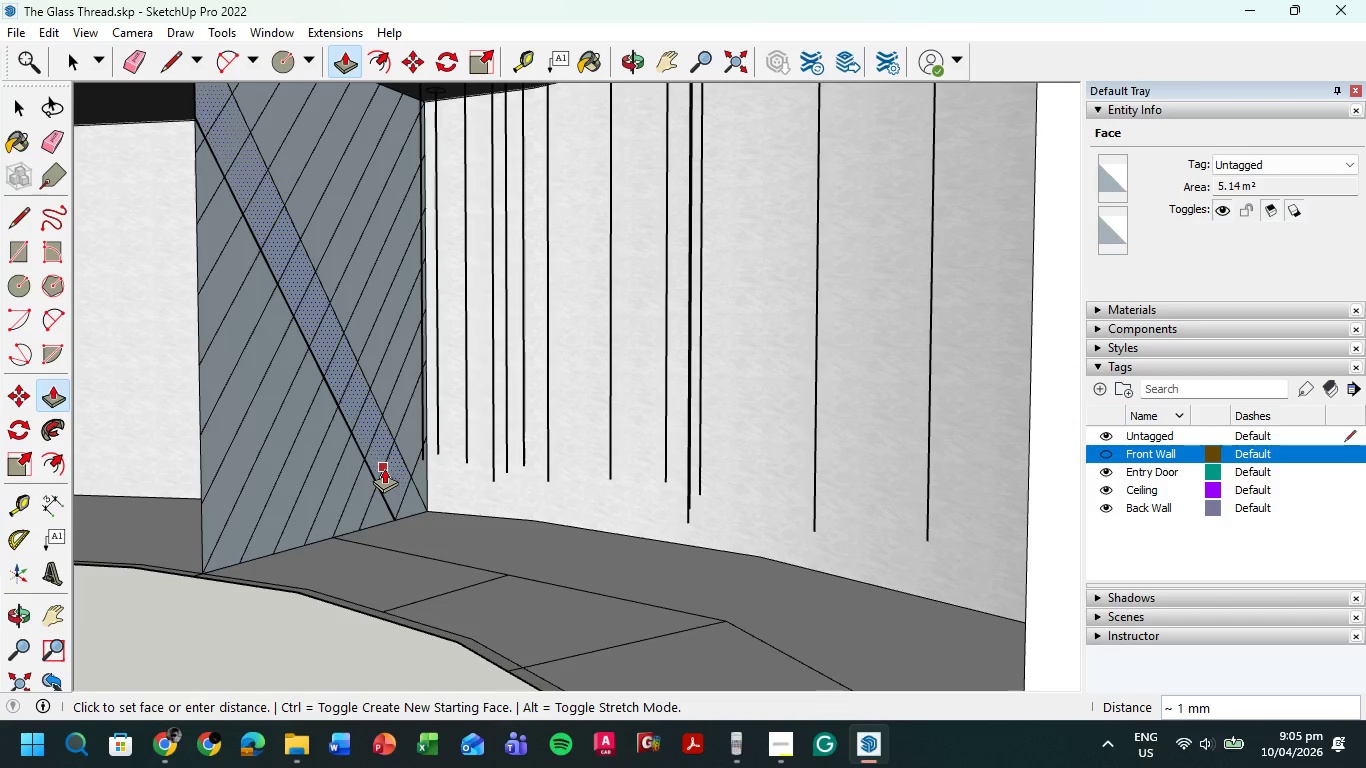 
key(Escape)
 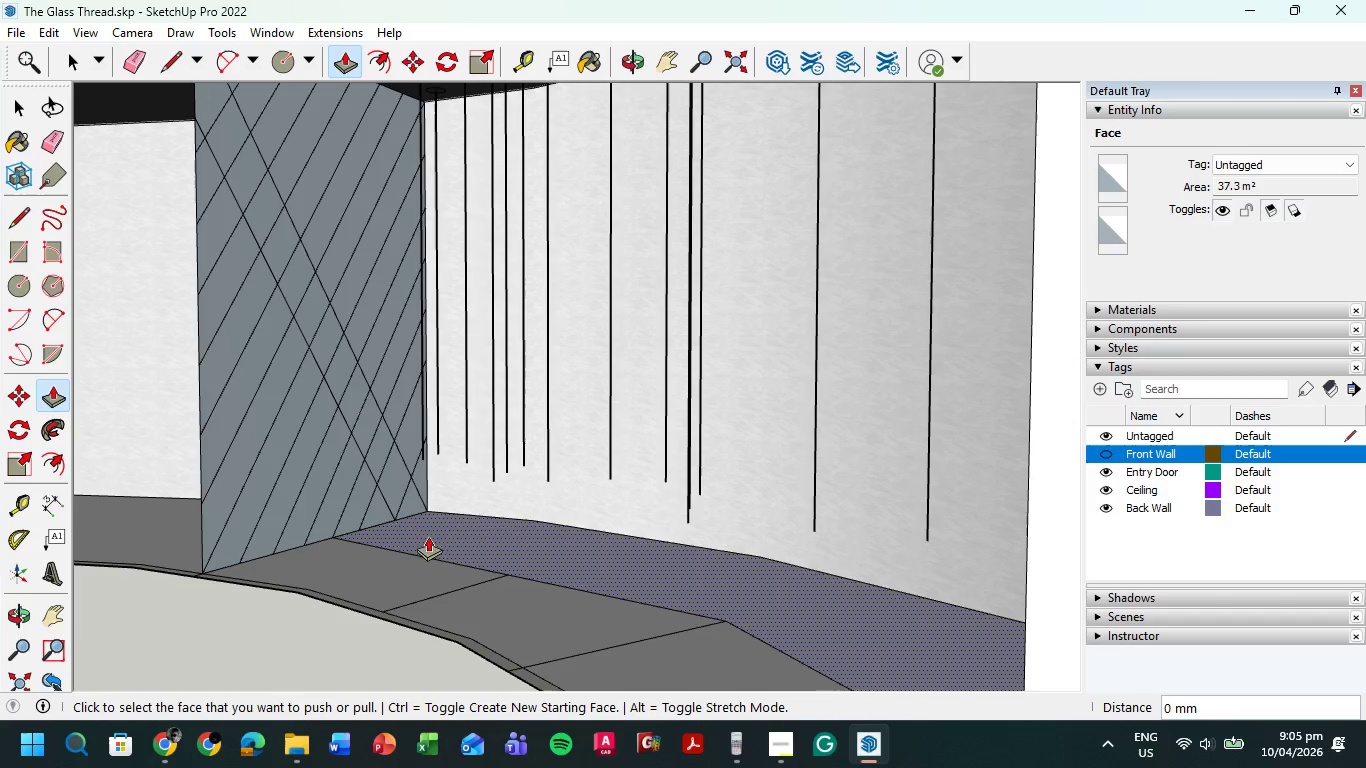 
scroll: coordinate [406, 408], scroll_direction: up, amount: 4.0
 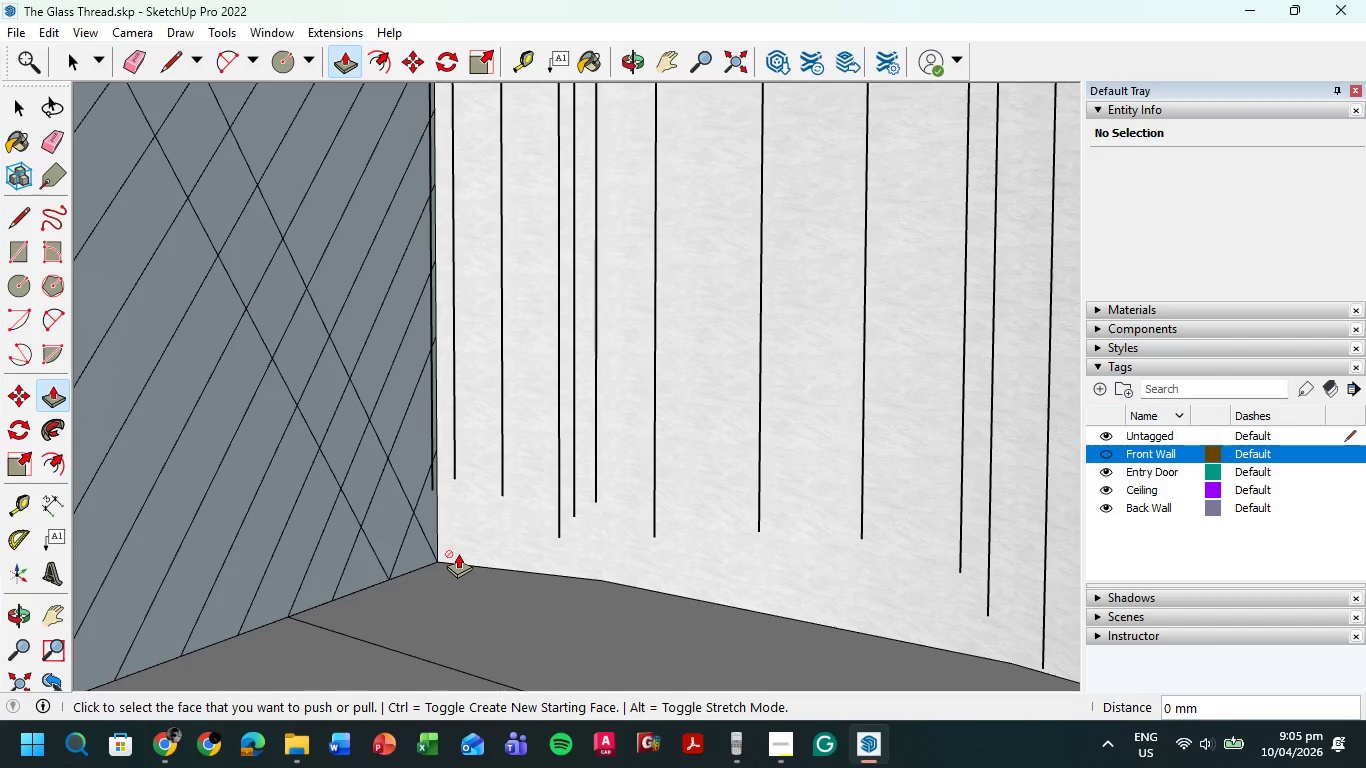 
key(L)
 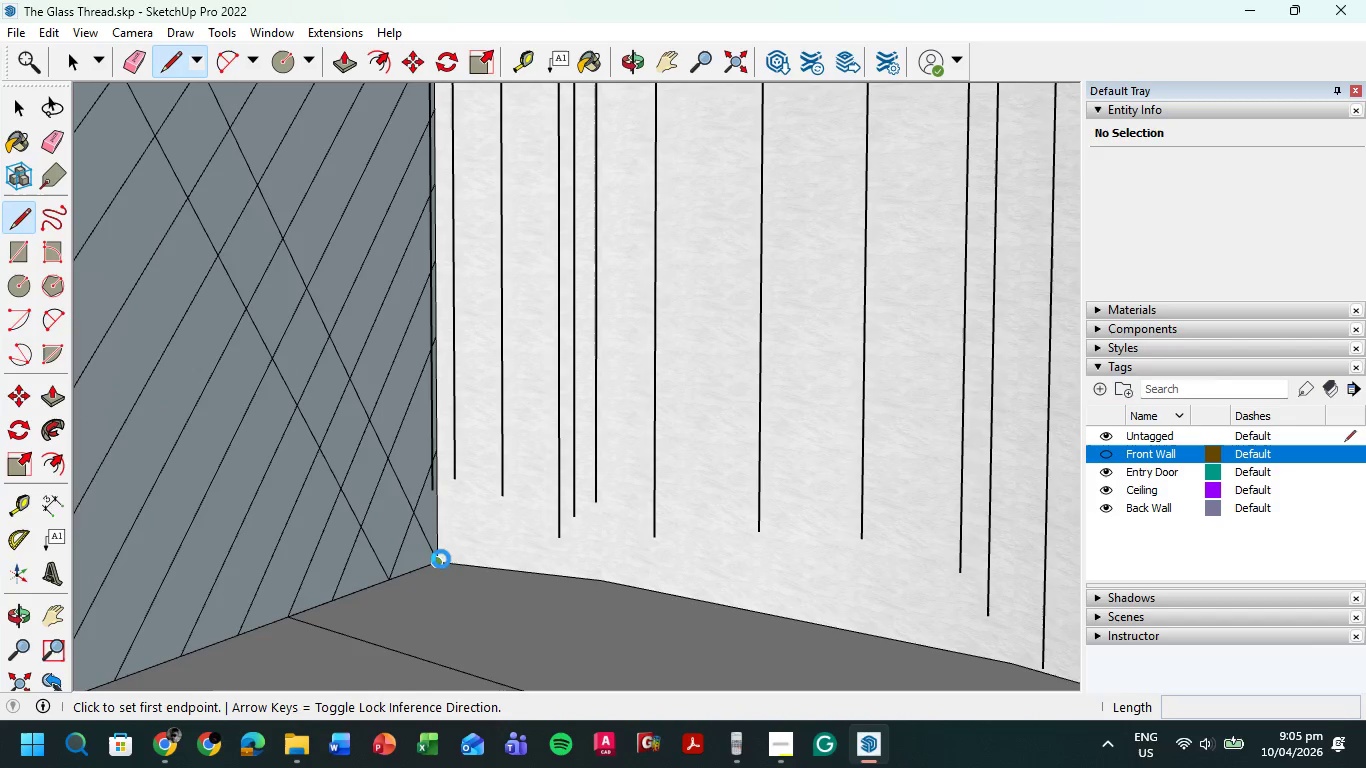 
left_click([439, 559])
 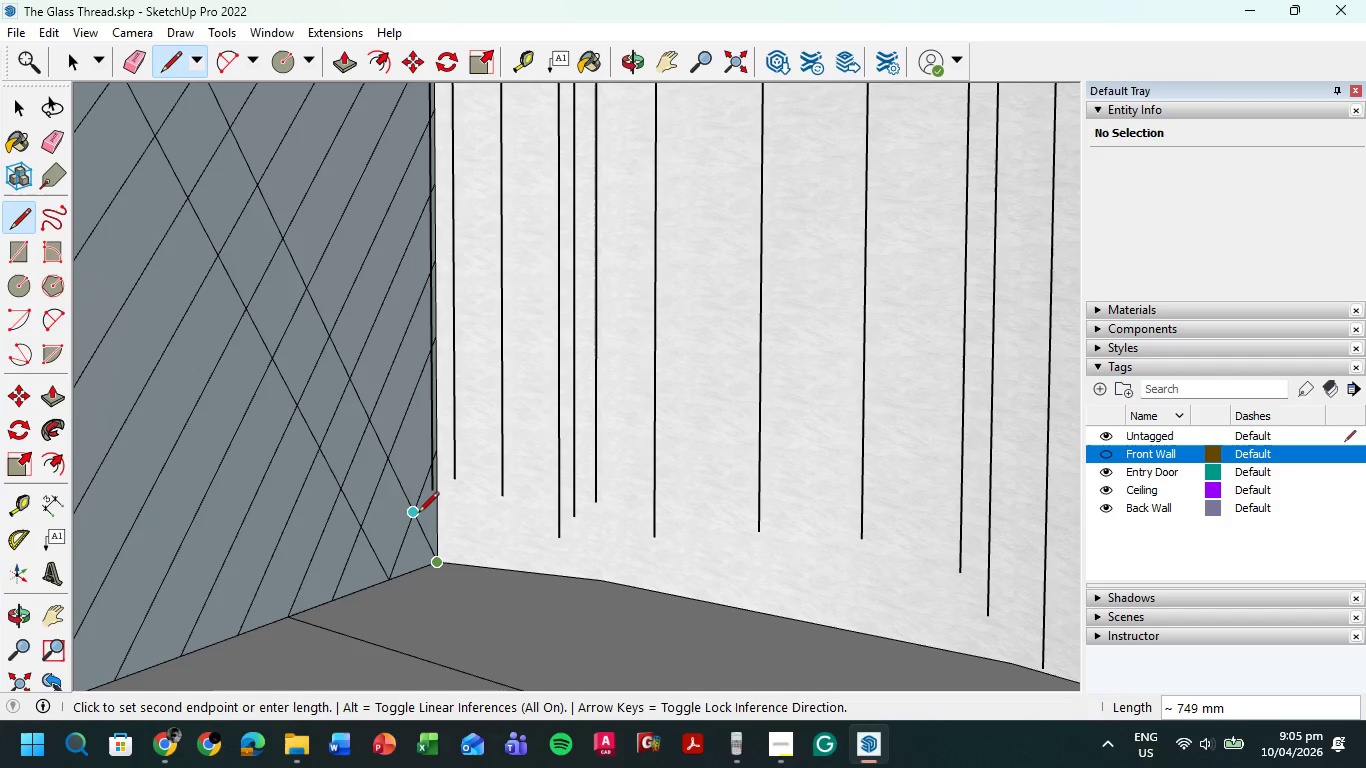 
left_click([417, 514])
 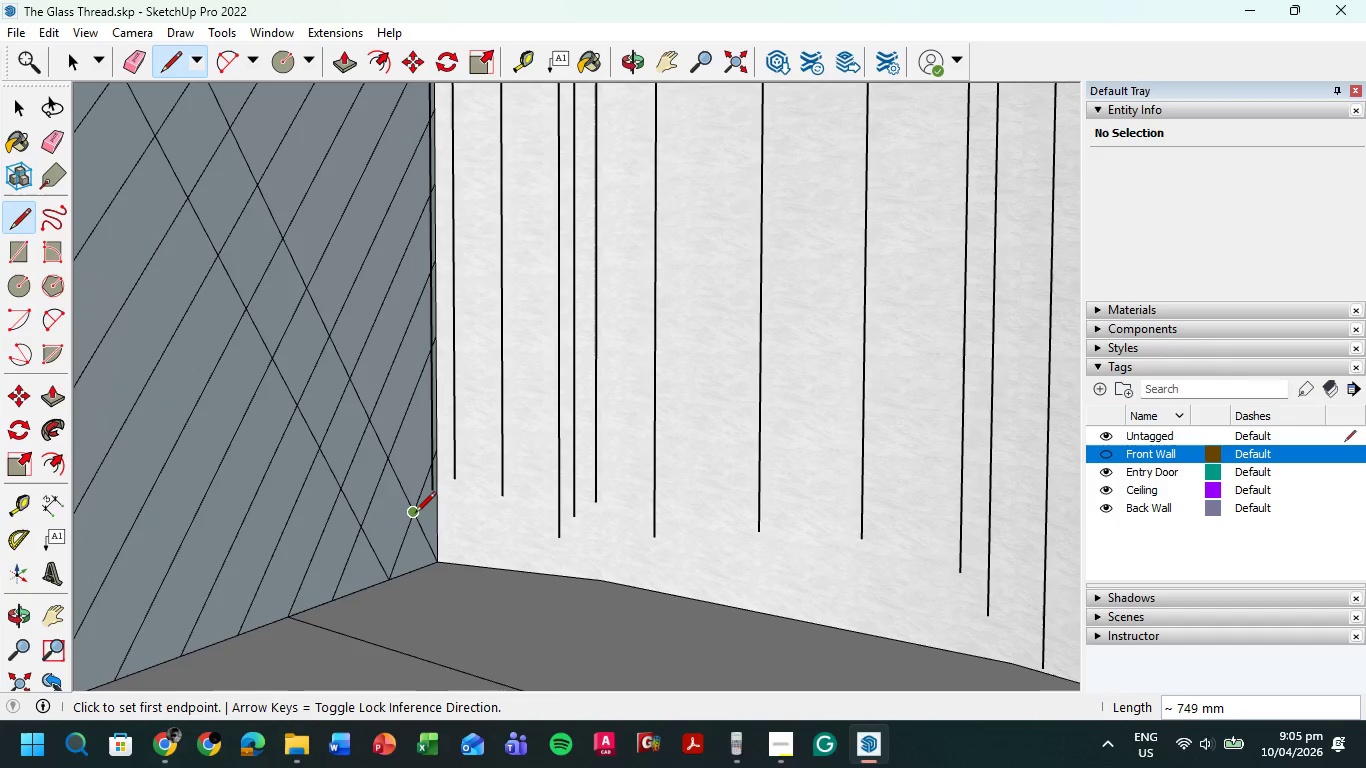 
left_click([415, 514])
 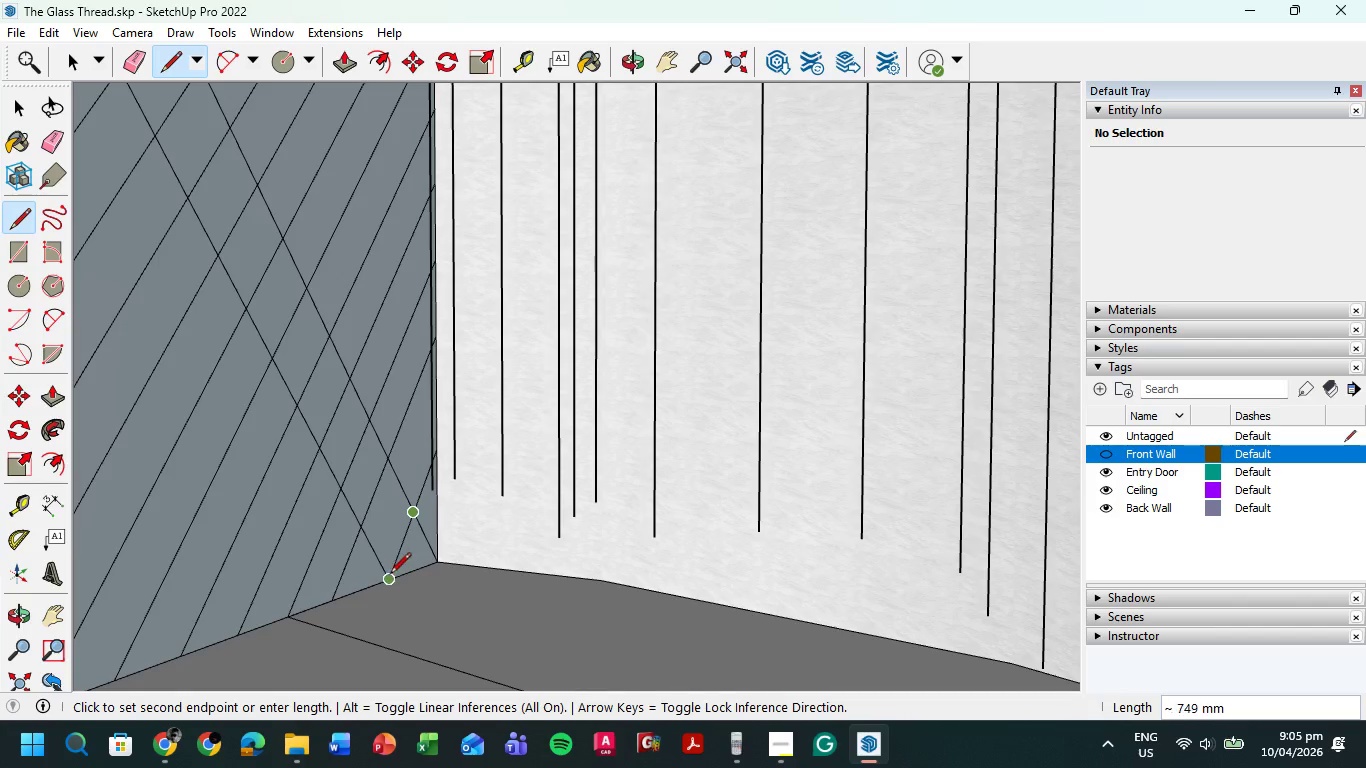 
left_click([389, 578])
 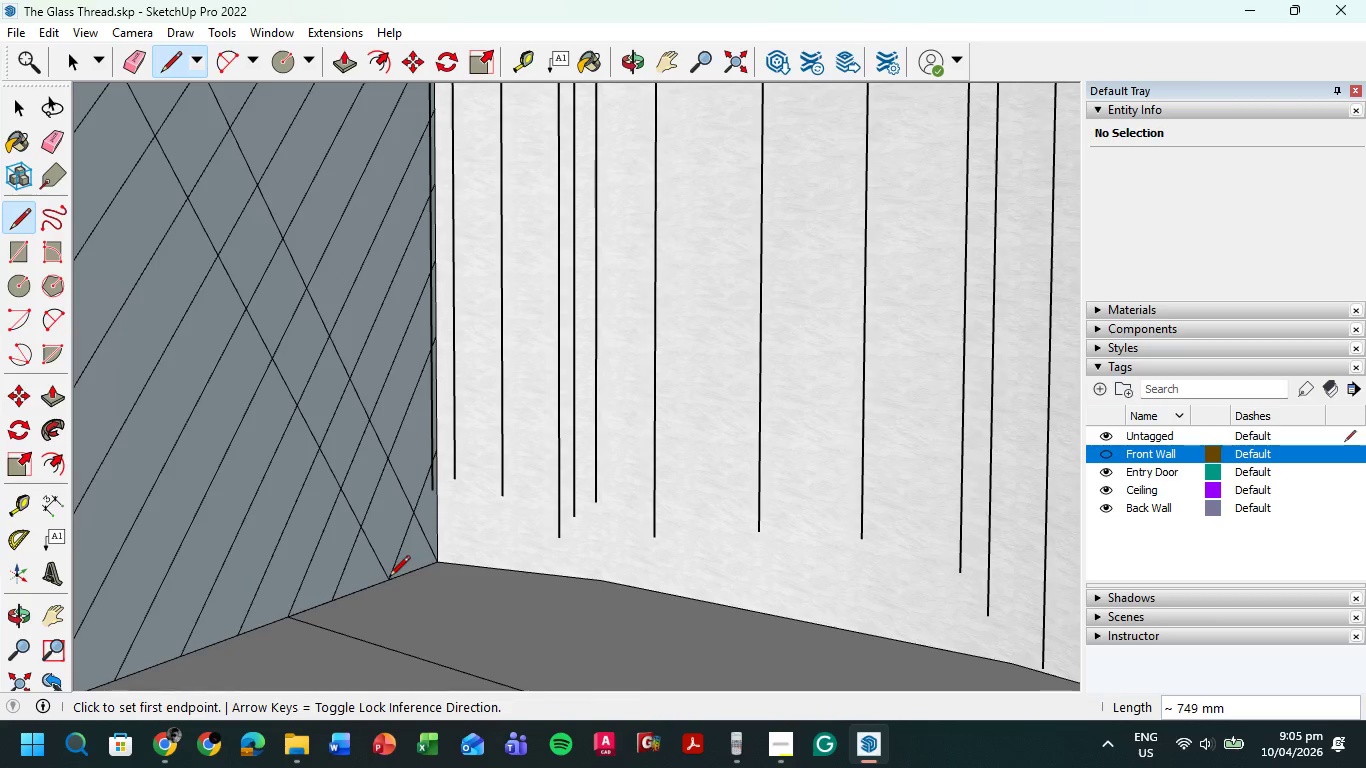 
key(P)
 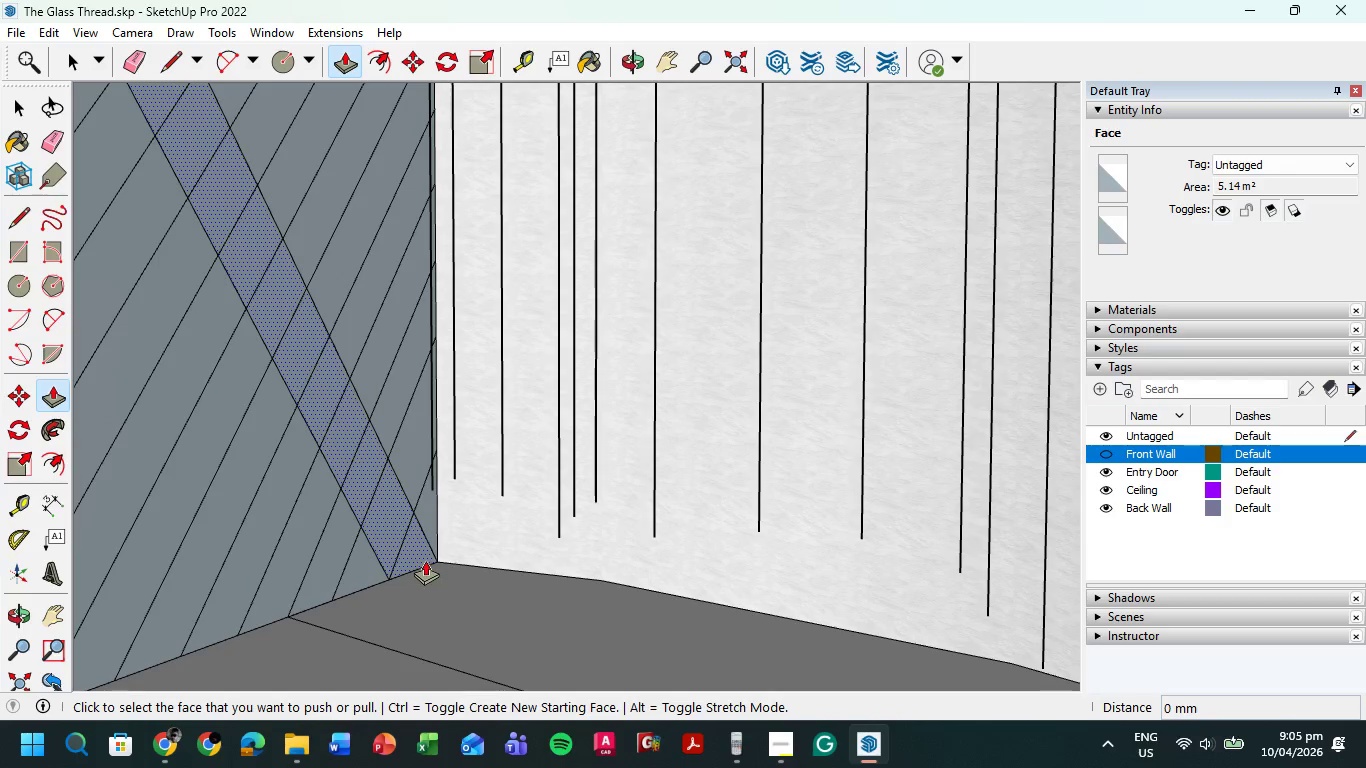 
type(PL)
 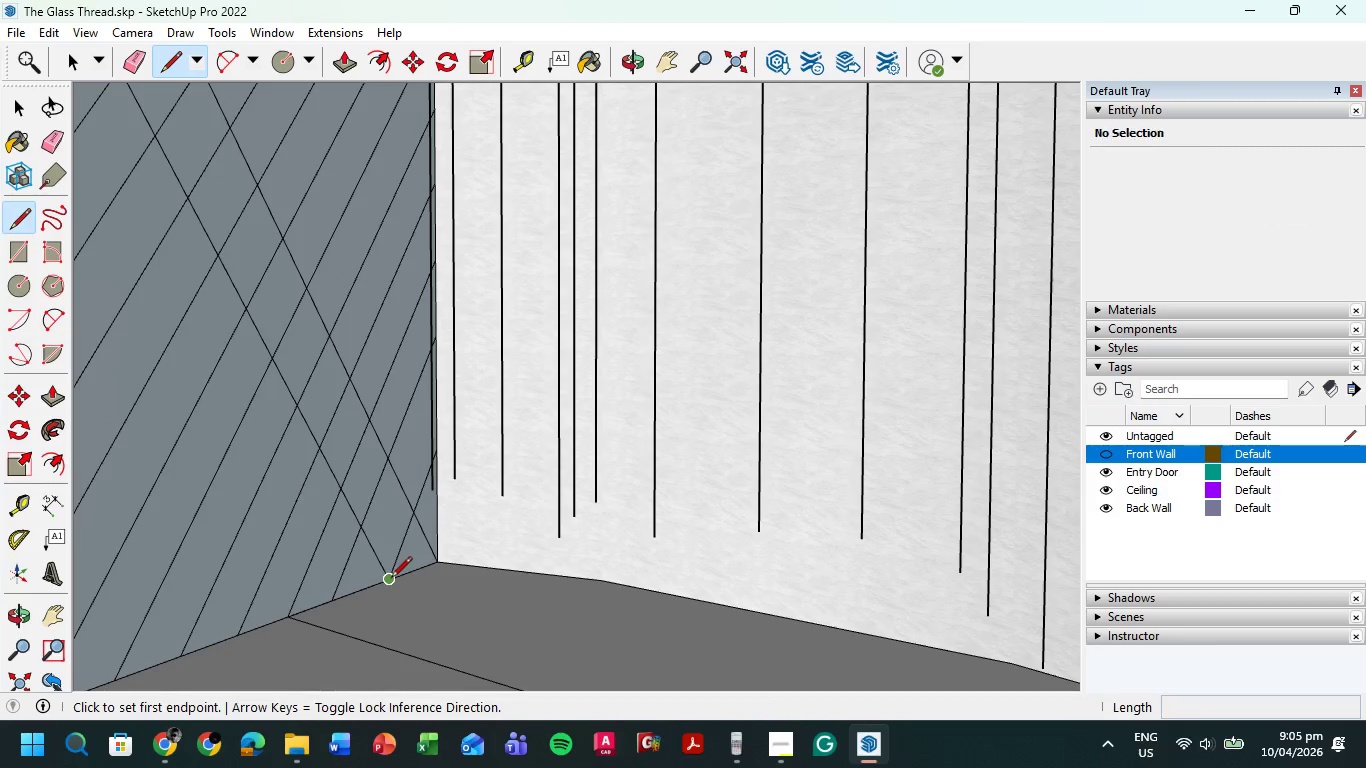 
left_click([391, 579])
 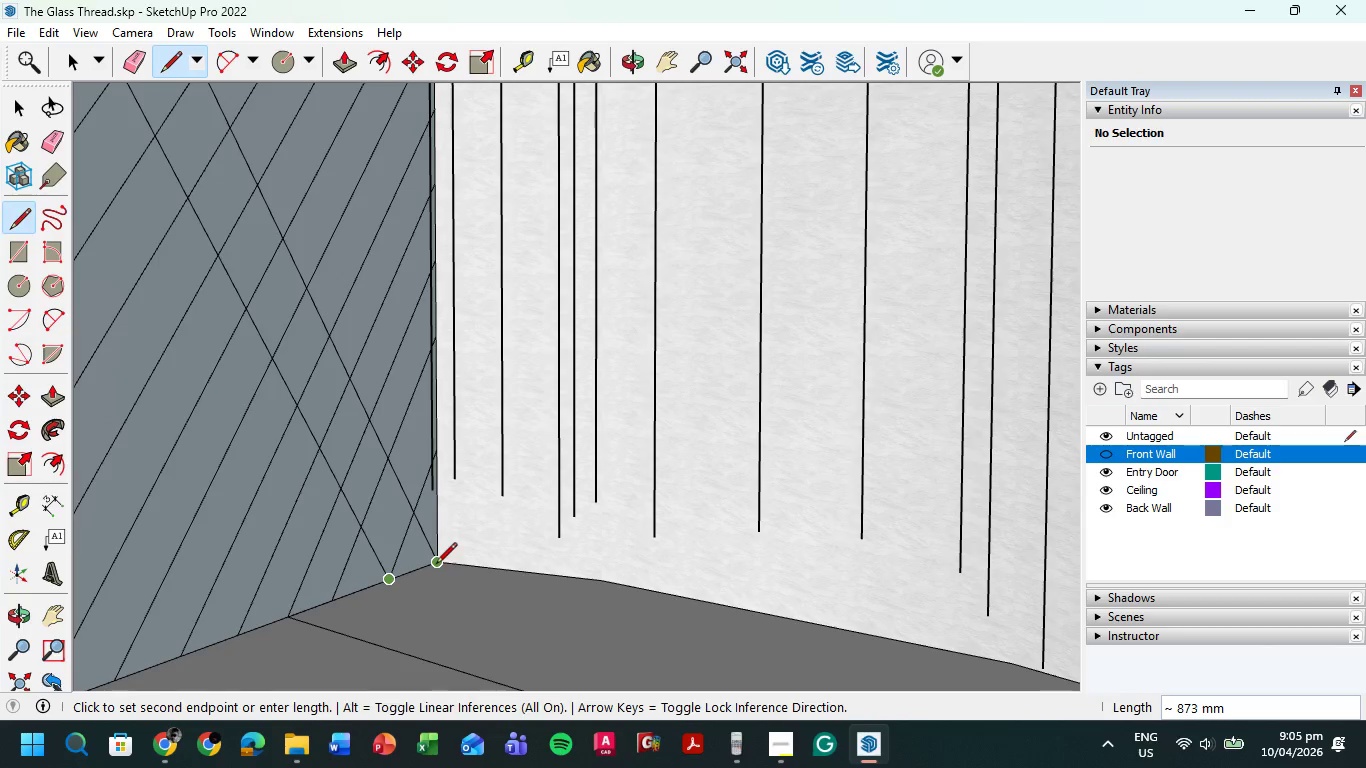 
left_click([436, 565])
 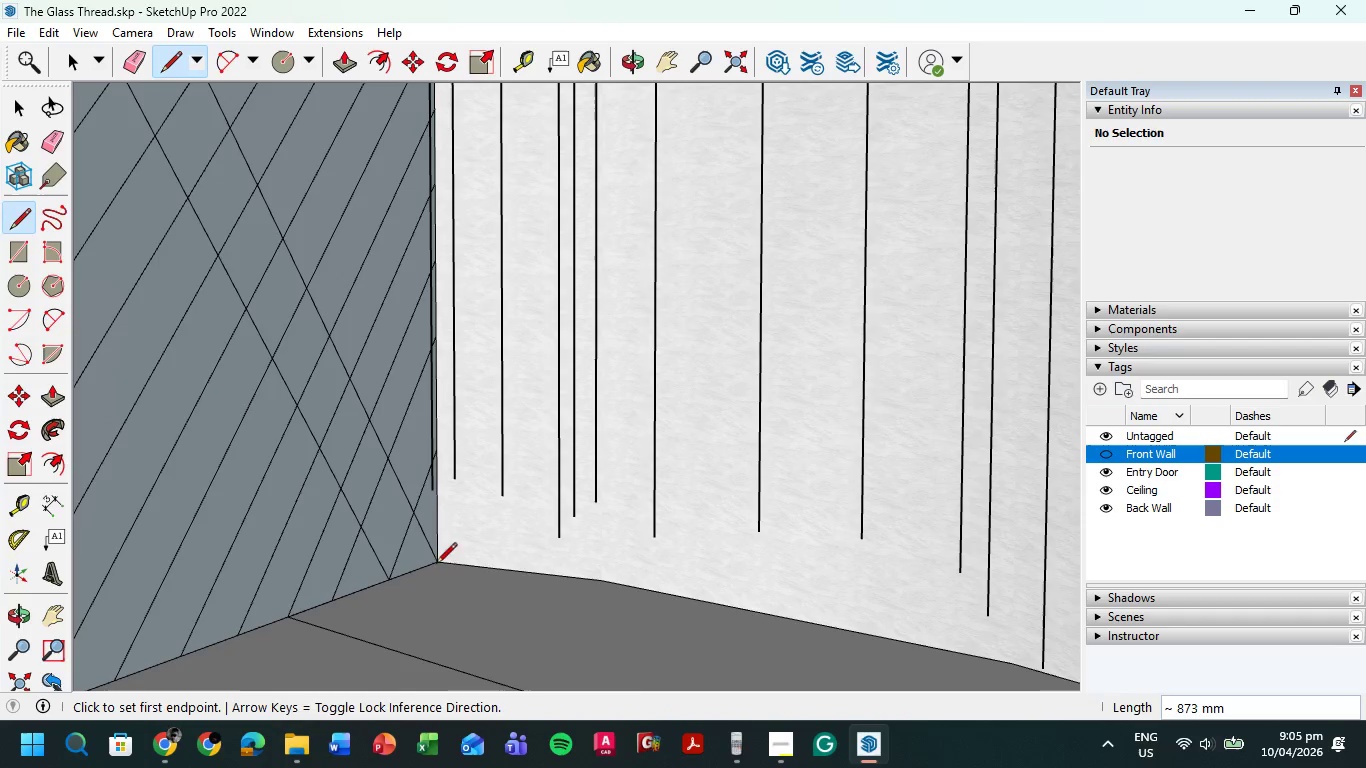 
key(P)
 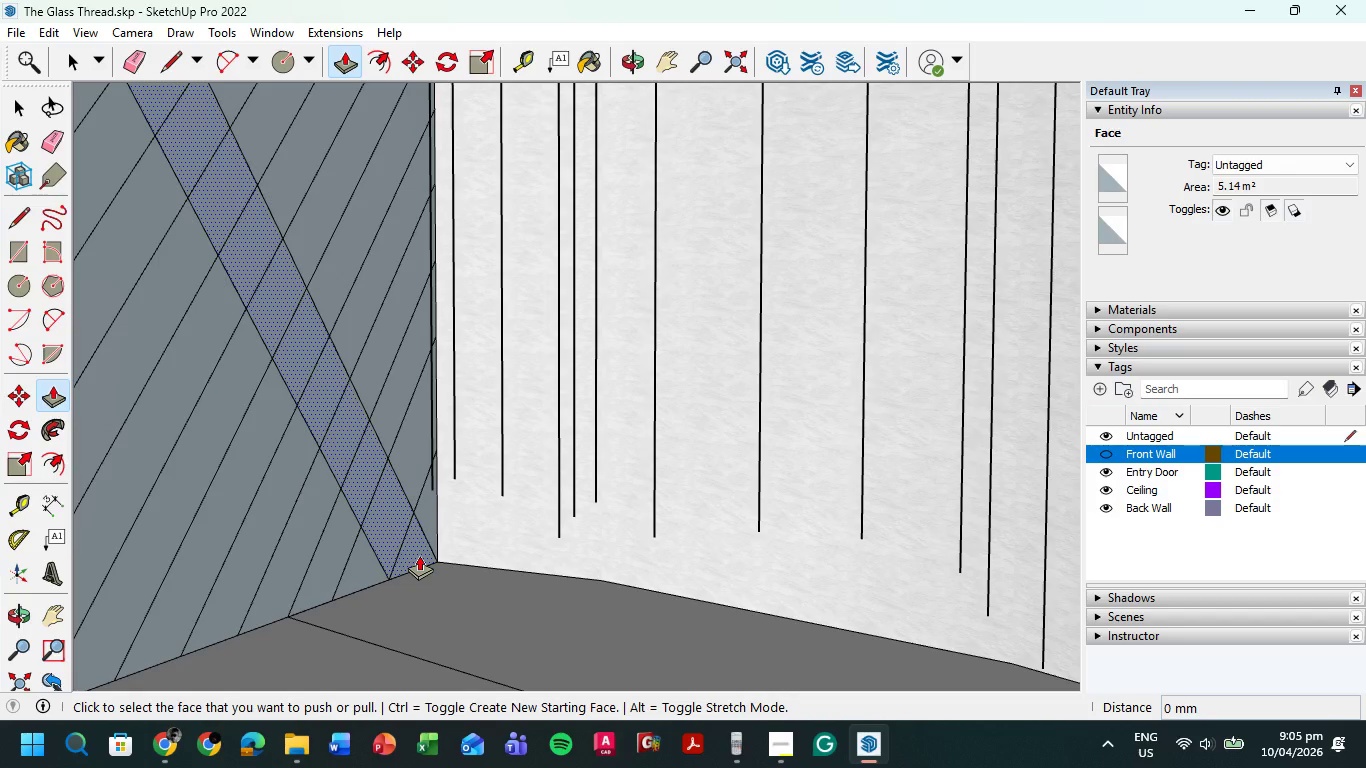 
scroll: coordinate [419, 555], scroll_direction: down, amount: 2.0
 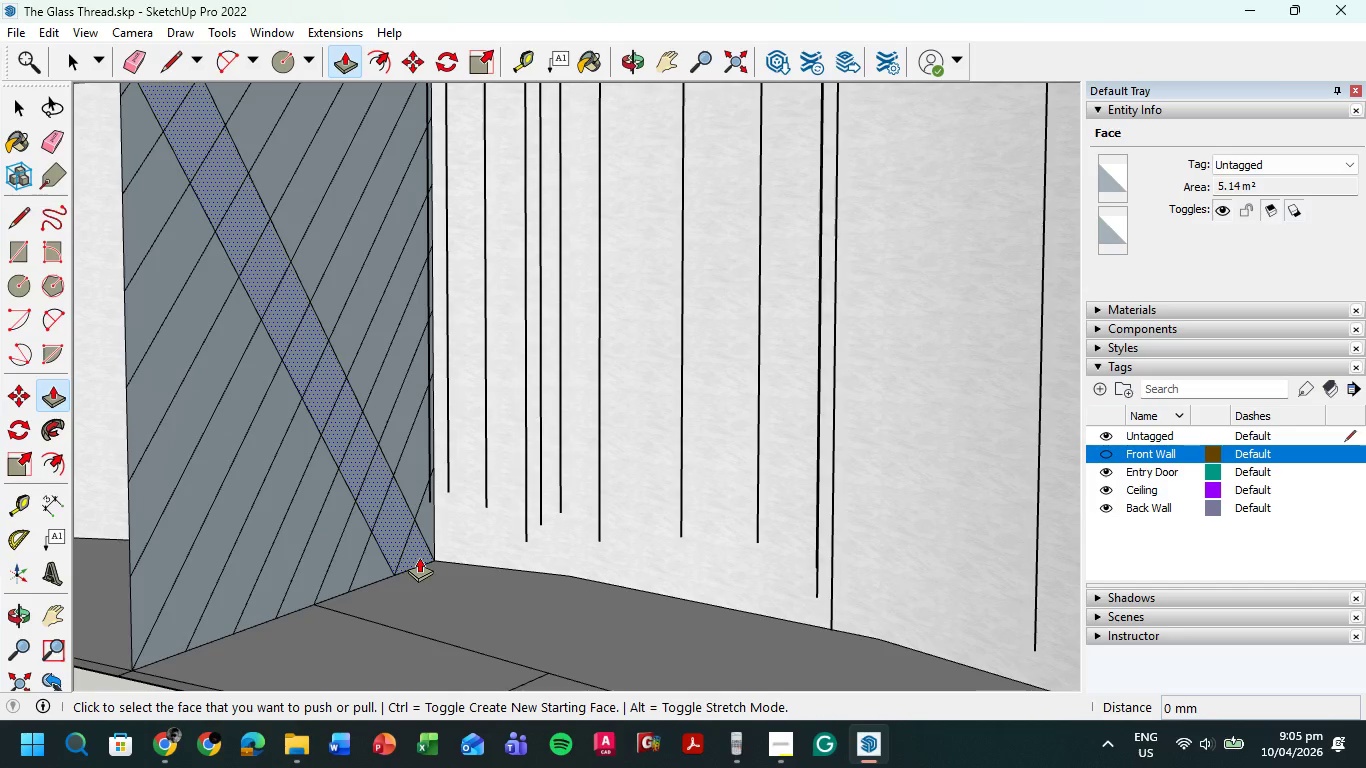 
key(Control+Z)
 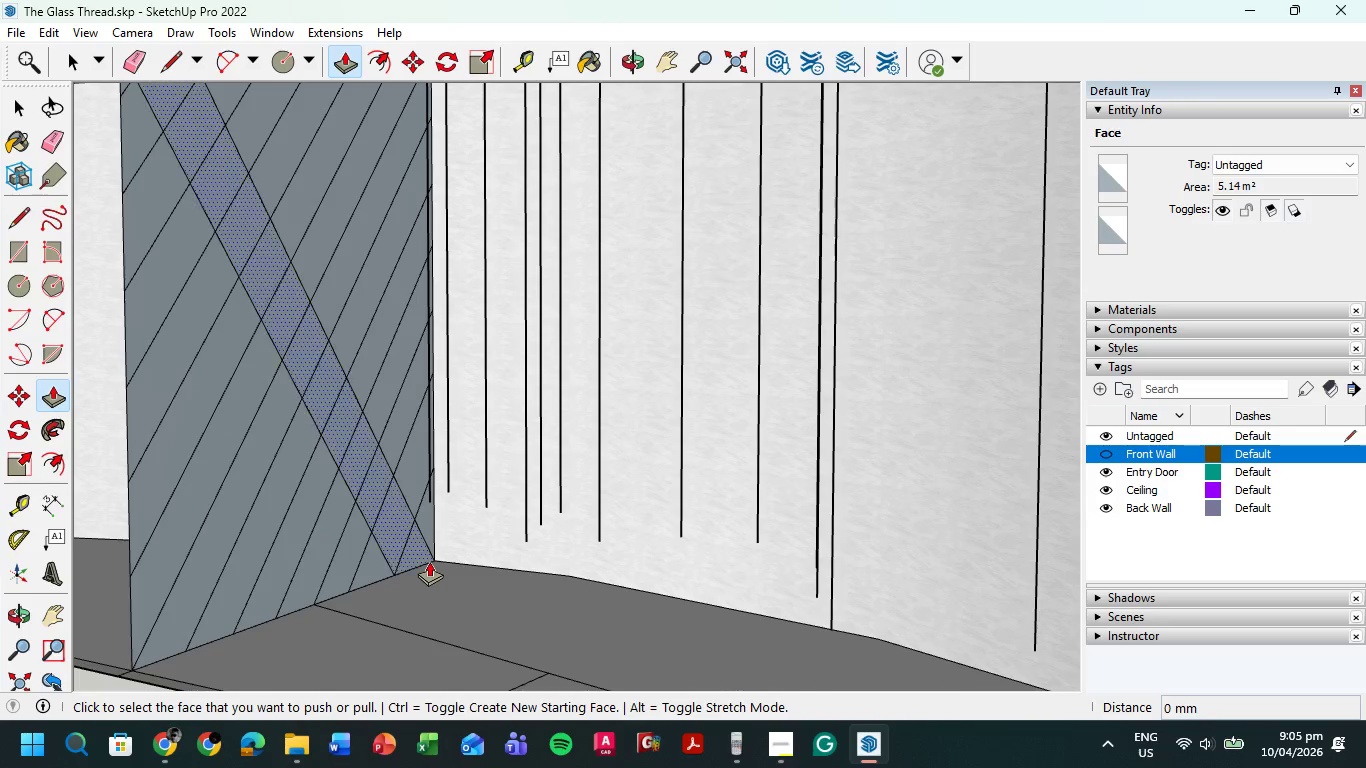 
key(Control+Z)
 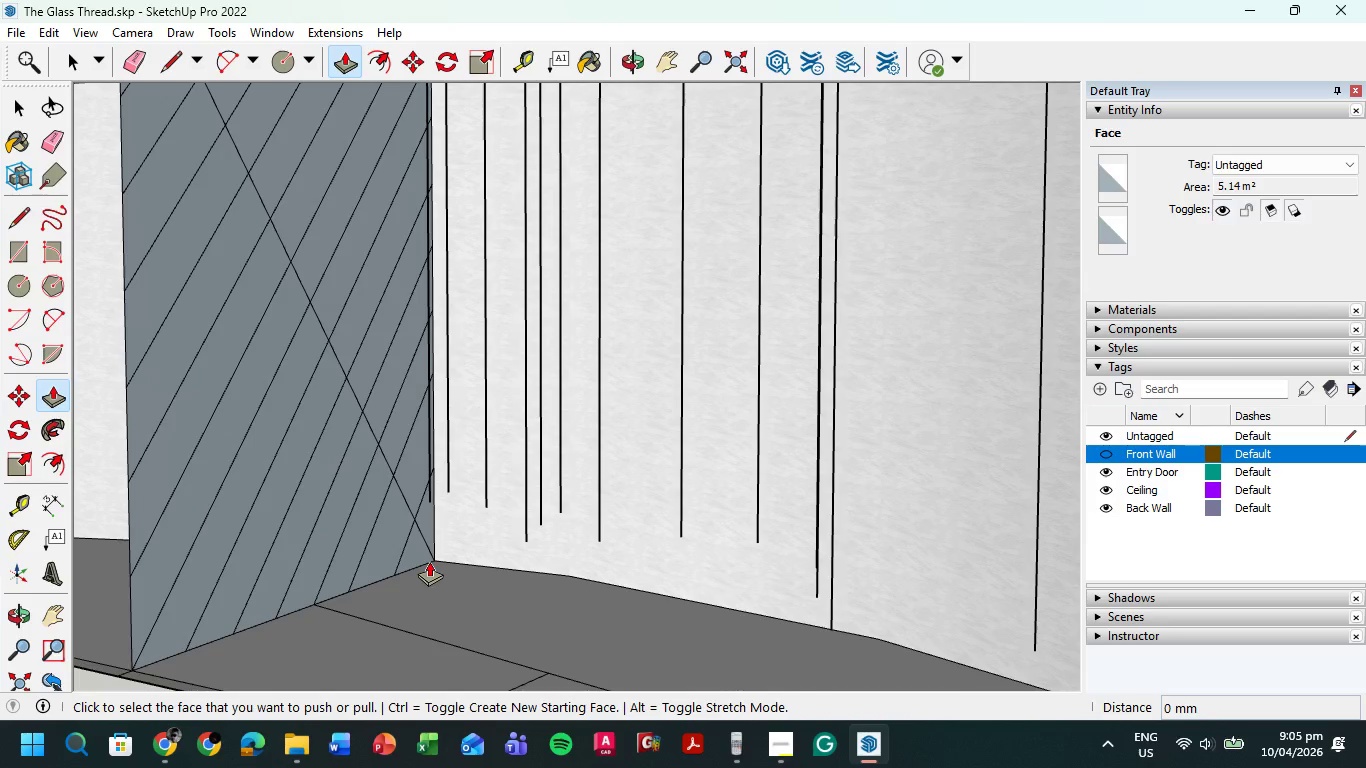 
key(Control+Z)
 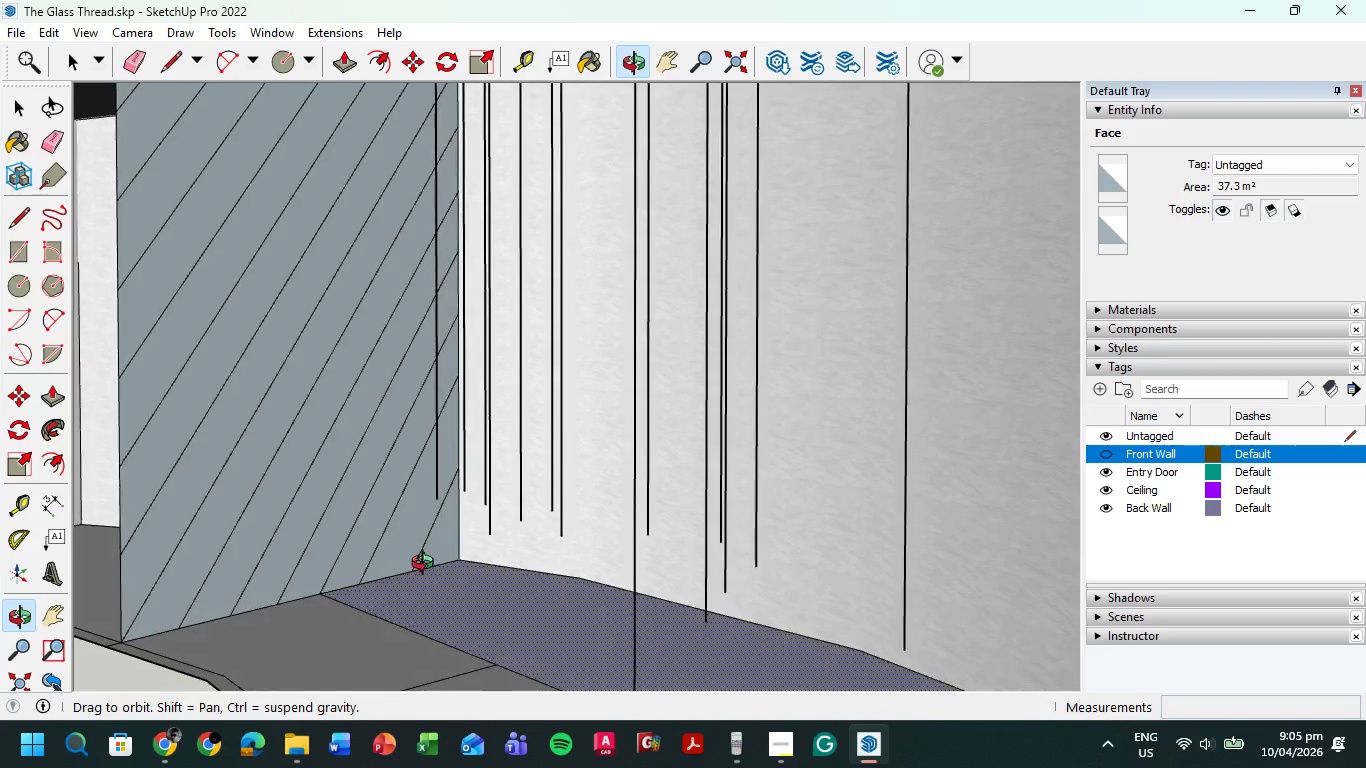 
key(L)
 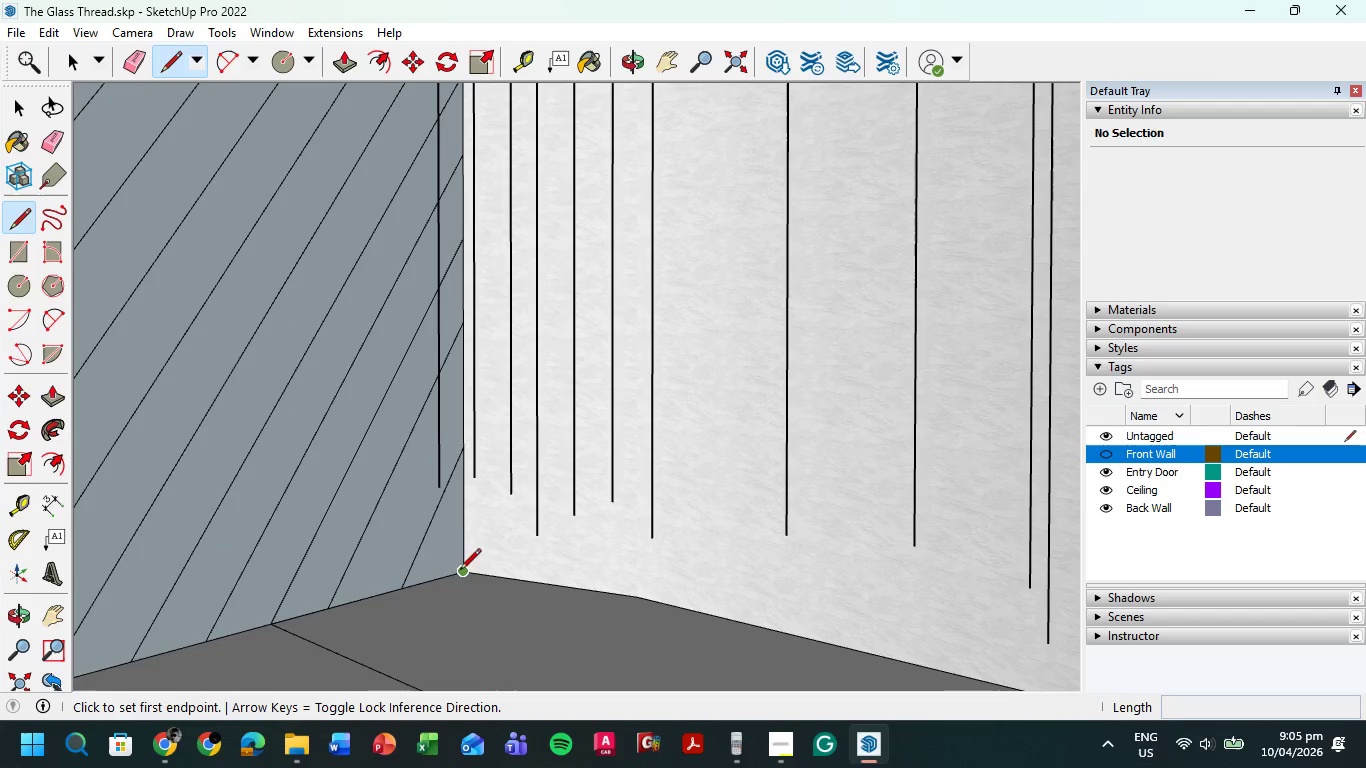 
scroll: coordinate [428, 531], scroll_direction: up, amount: 3.0
 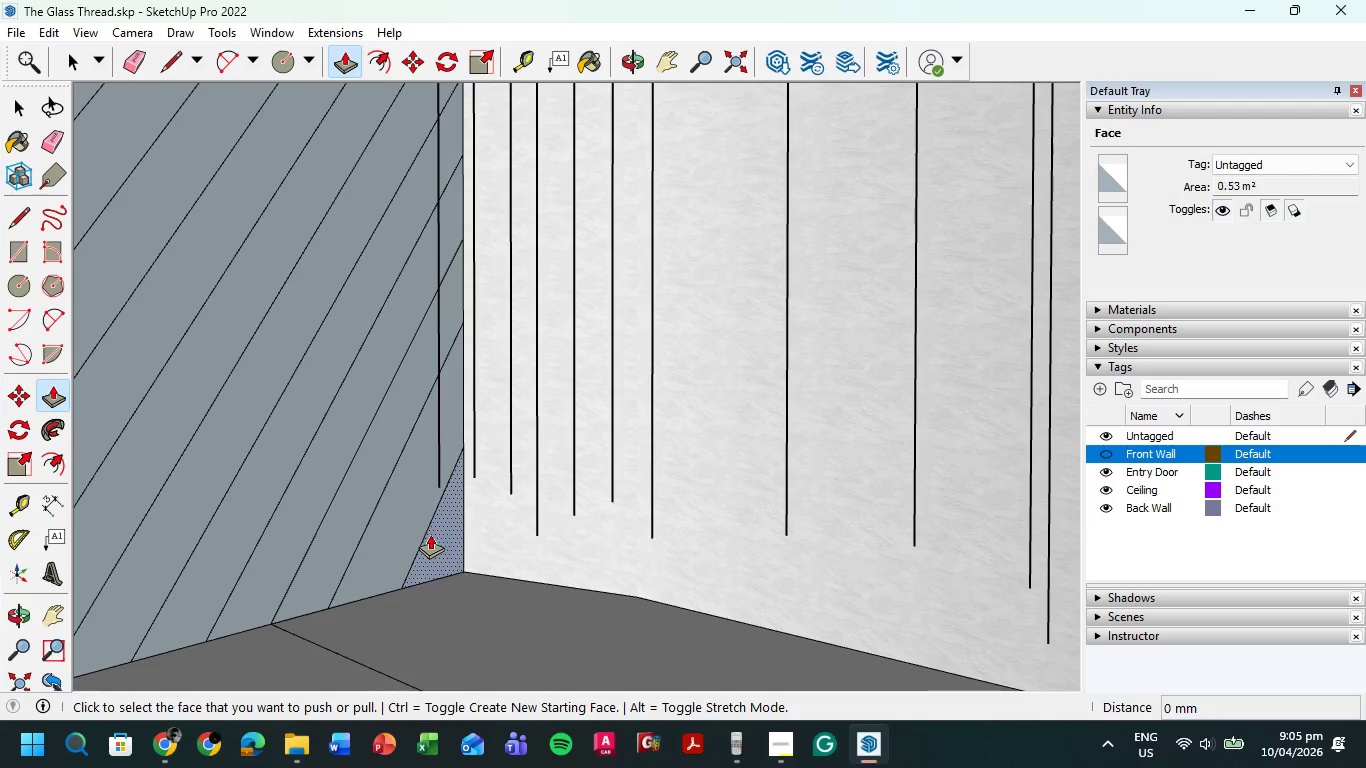 
left_click([461, 573])
 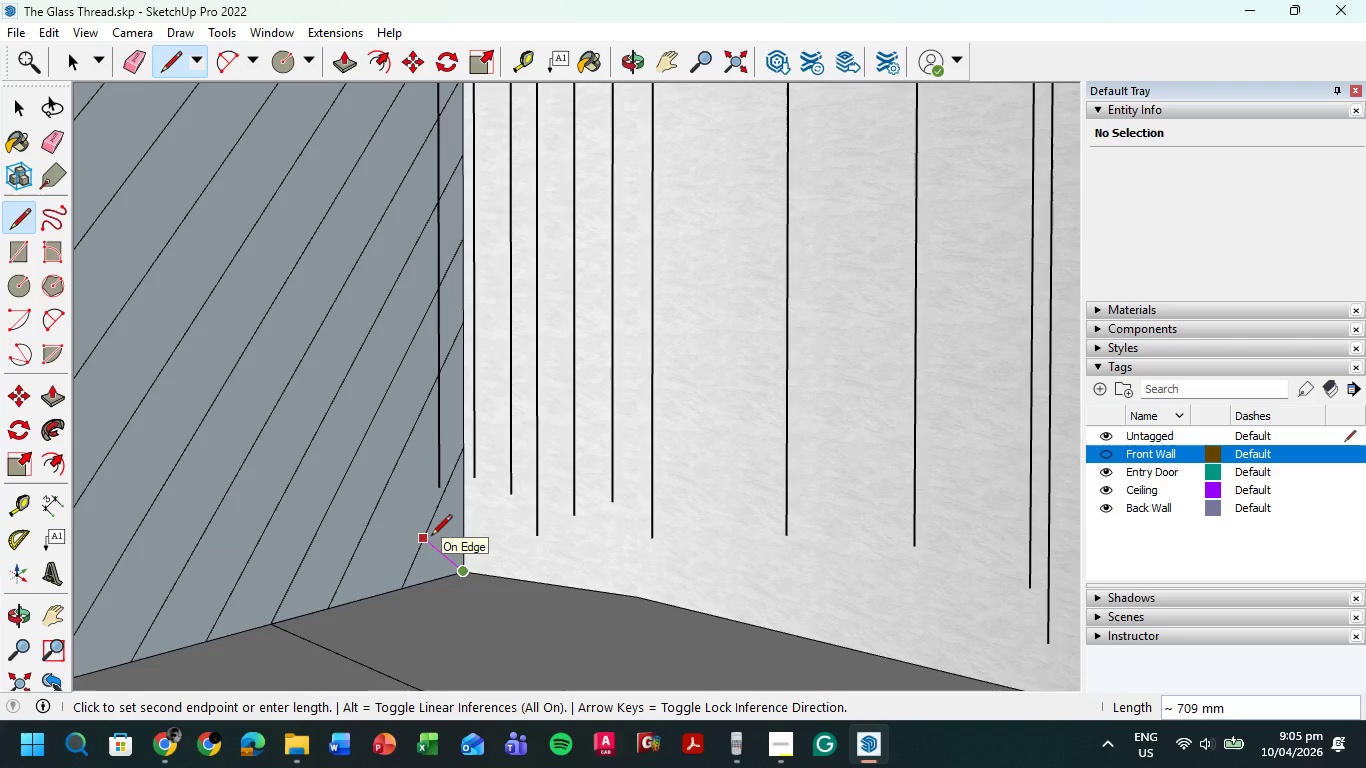 
wait(12.16)
 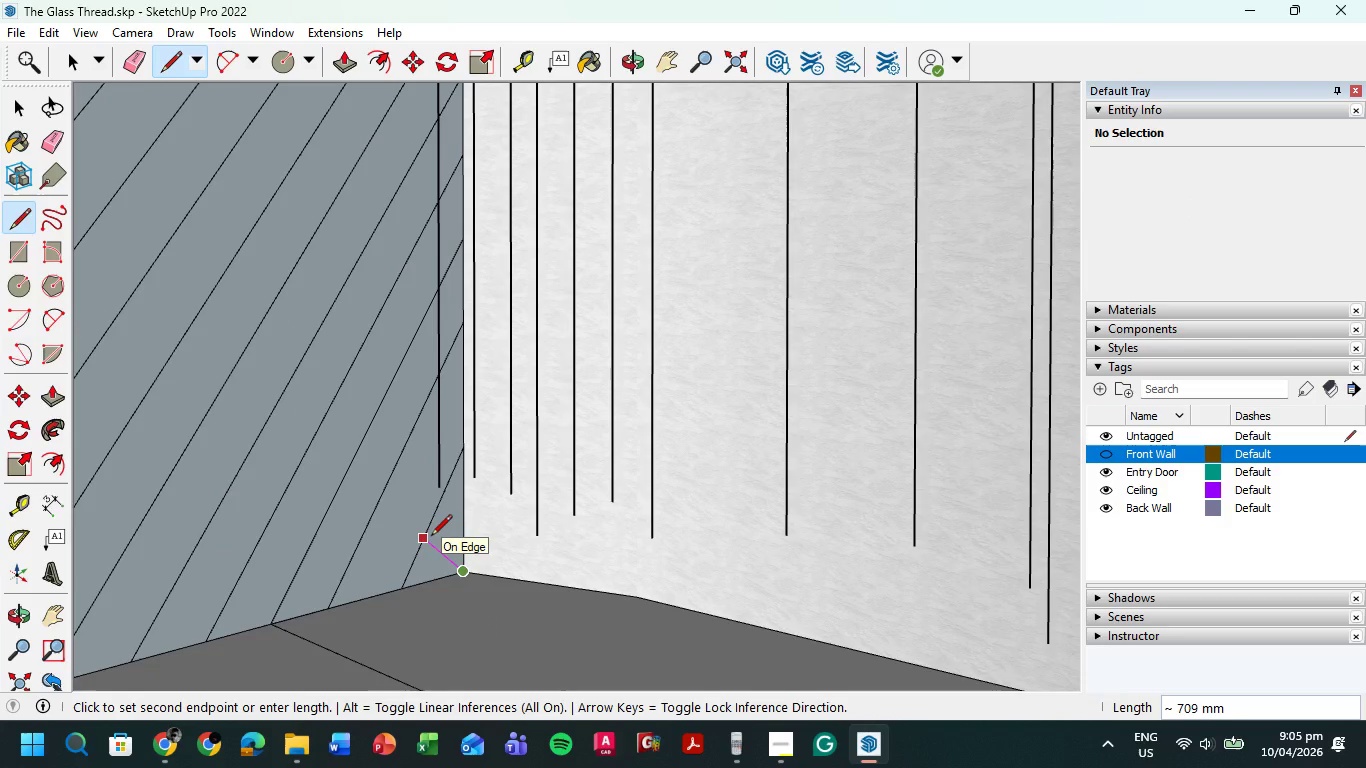 
left_click([421, 537])
 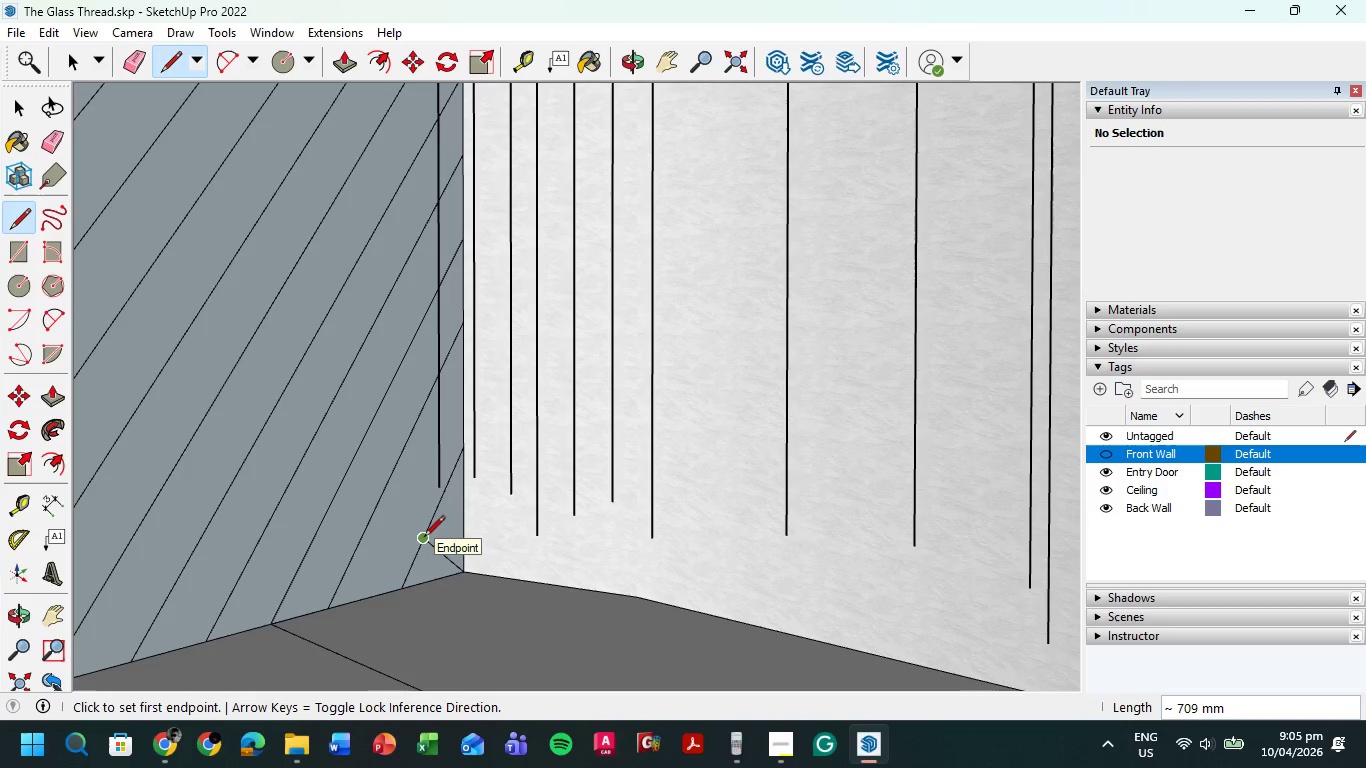 
left_click([424, 537])
 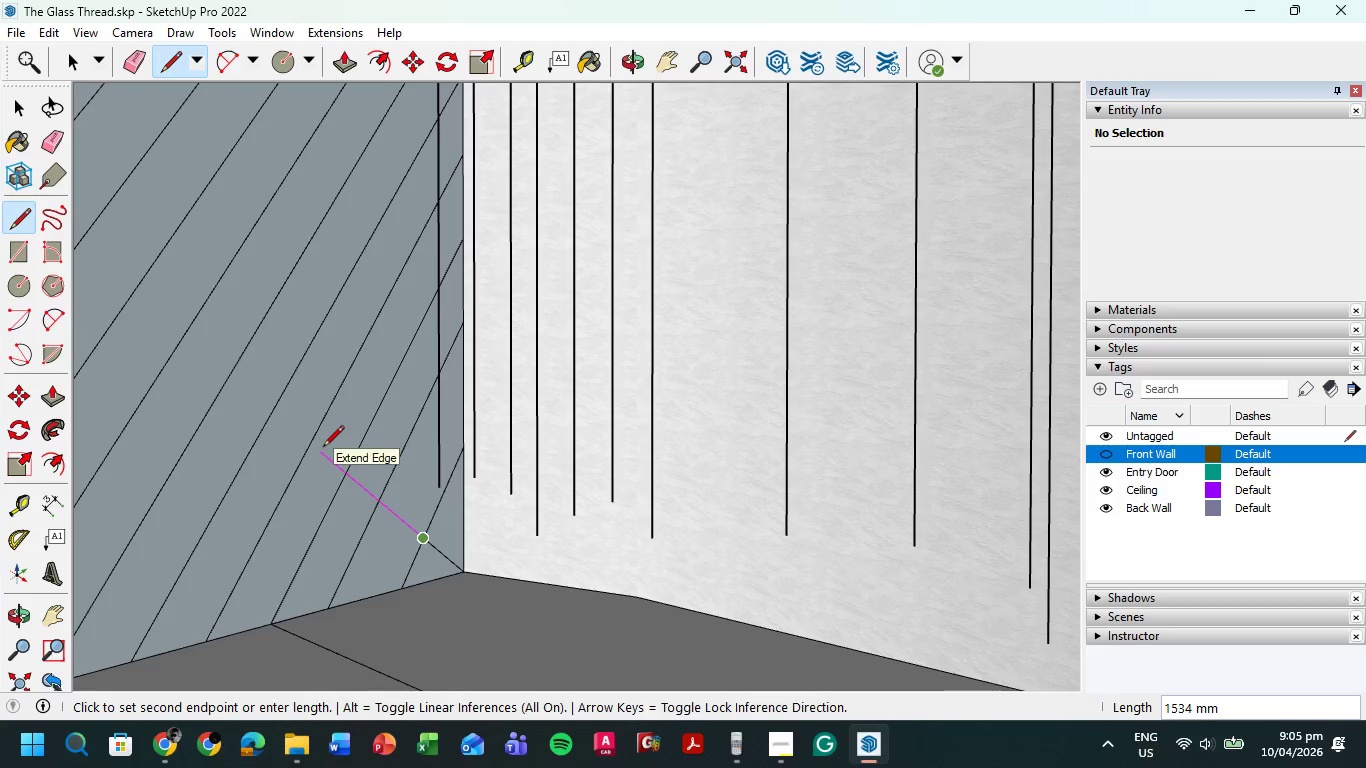 
hold_key(key=ShiftLeft, duration=0.41)
 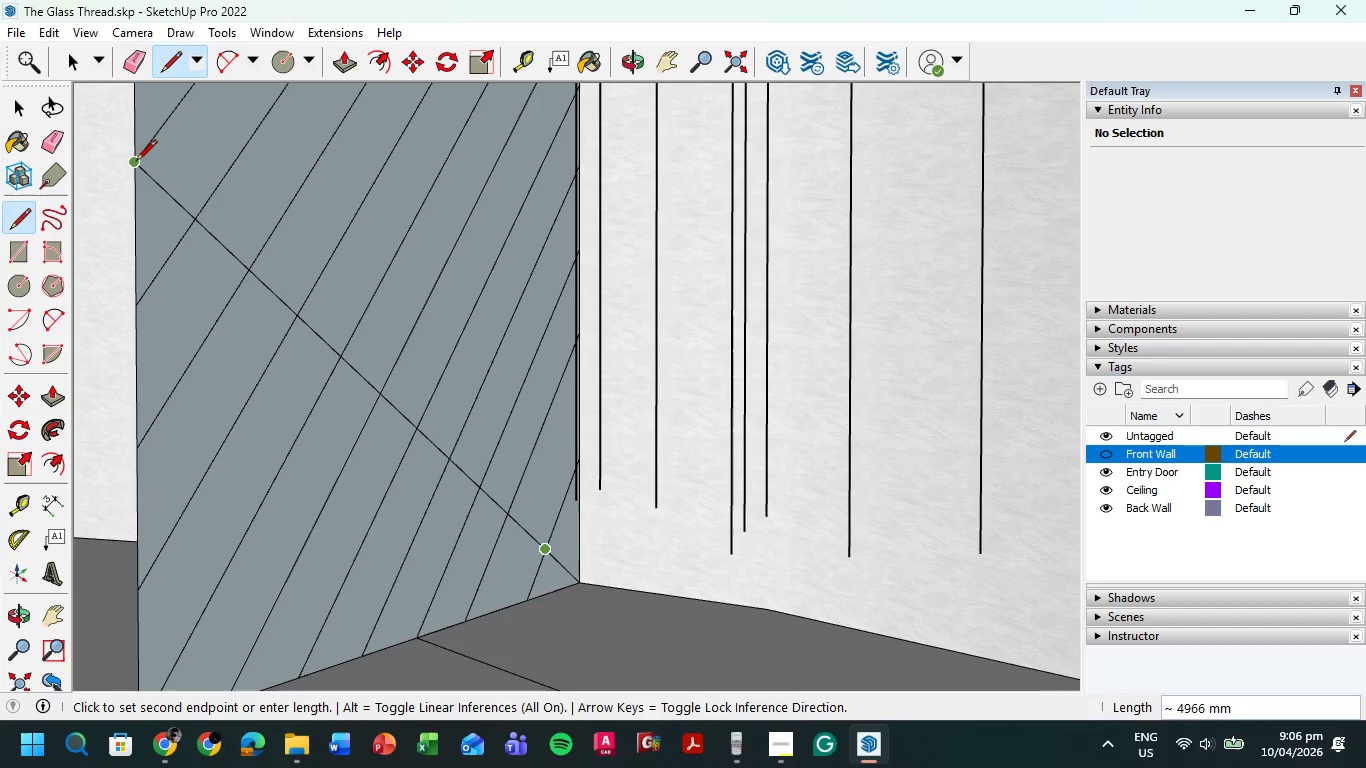 
left_click([136, 162])
 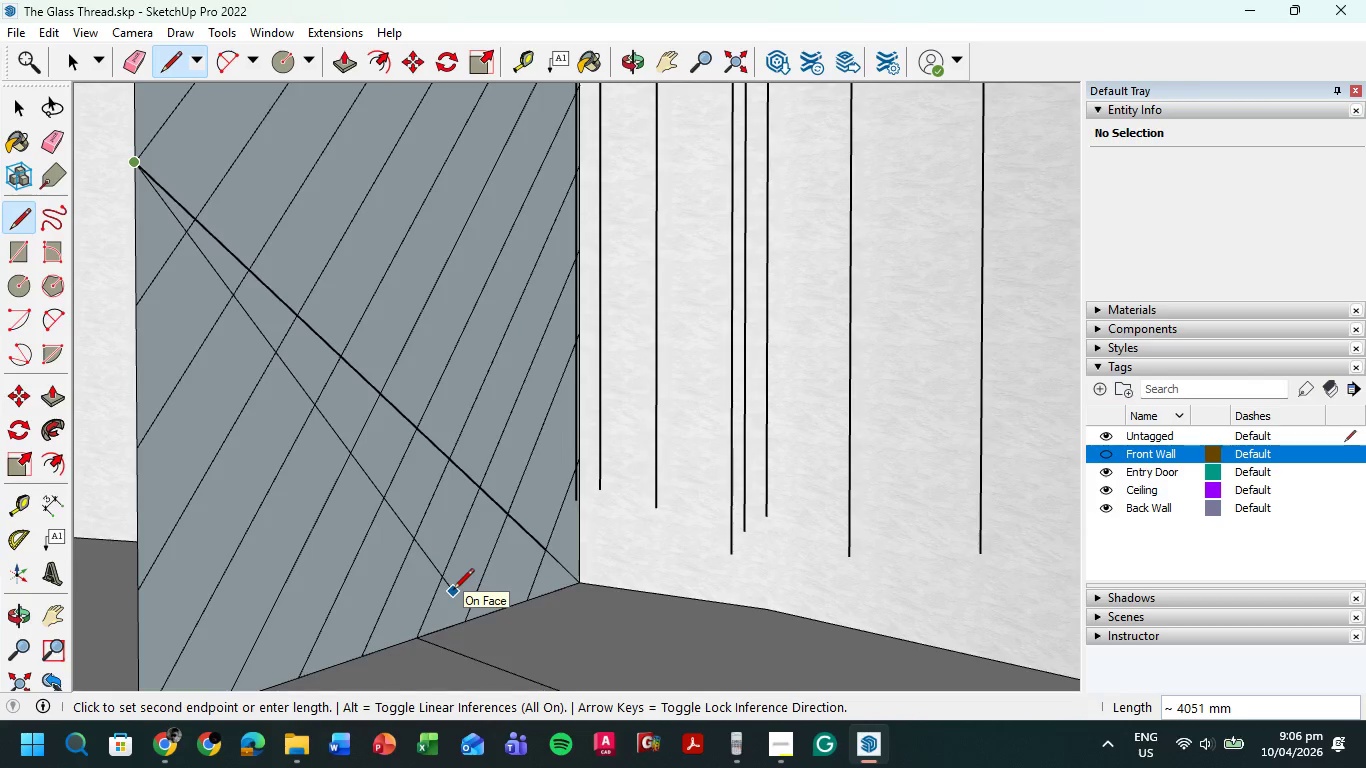 
key(L)
 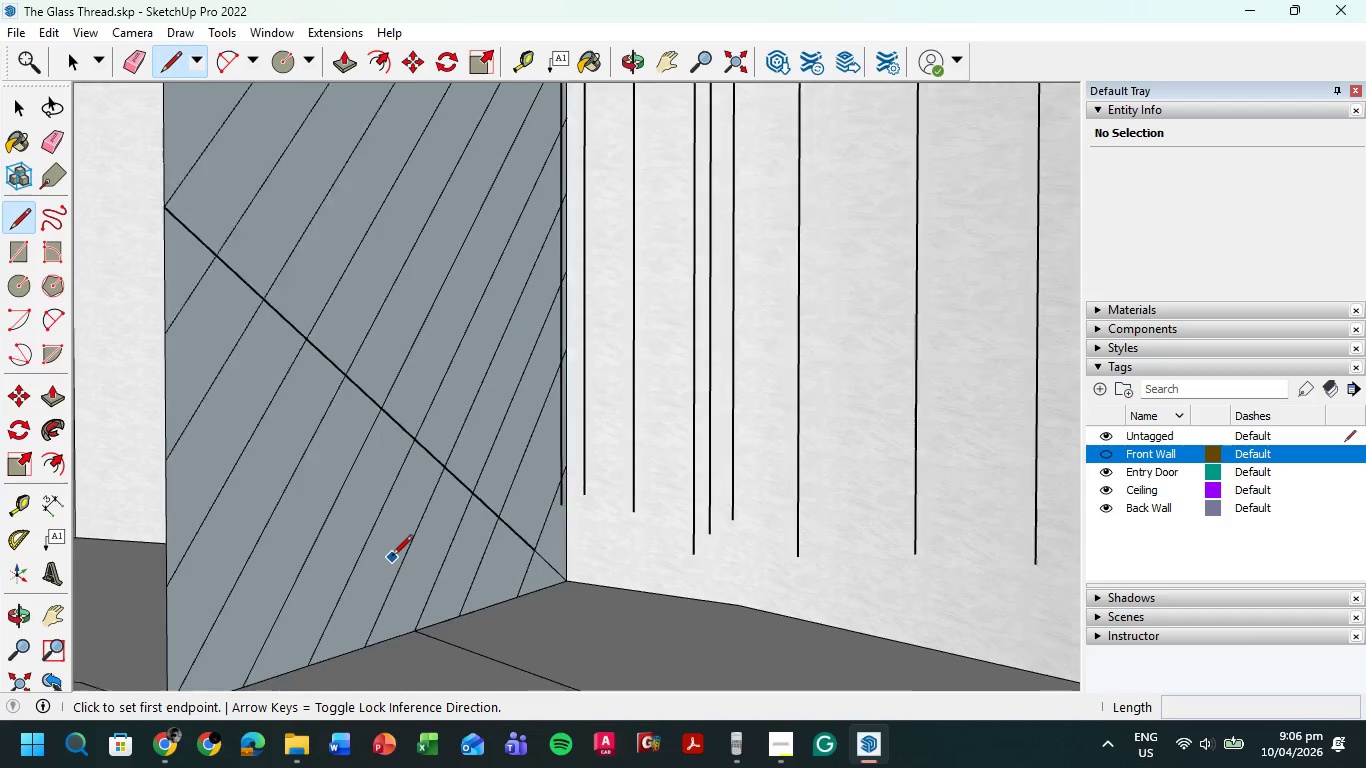 
scroll: coordinate [392, 557], scroll_direction: down, amount: 2.0
 